 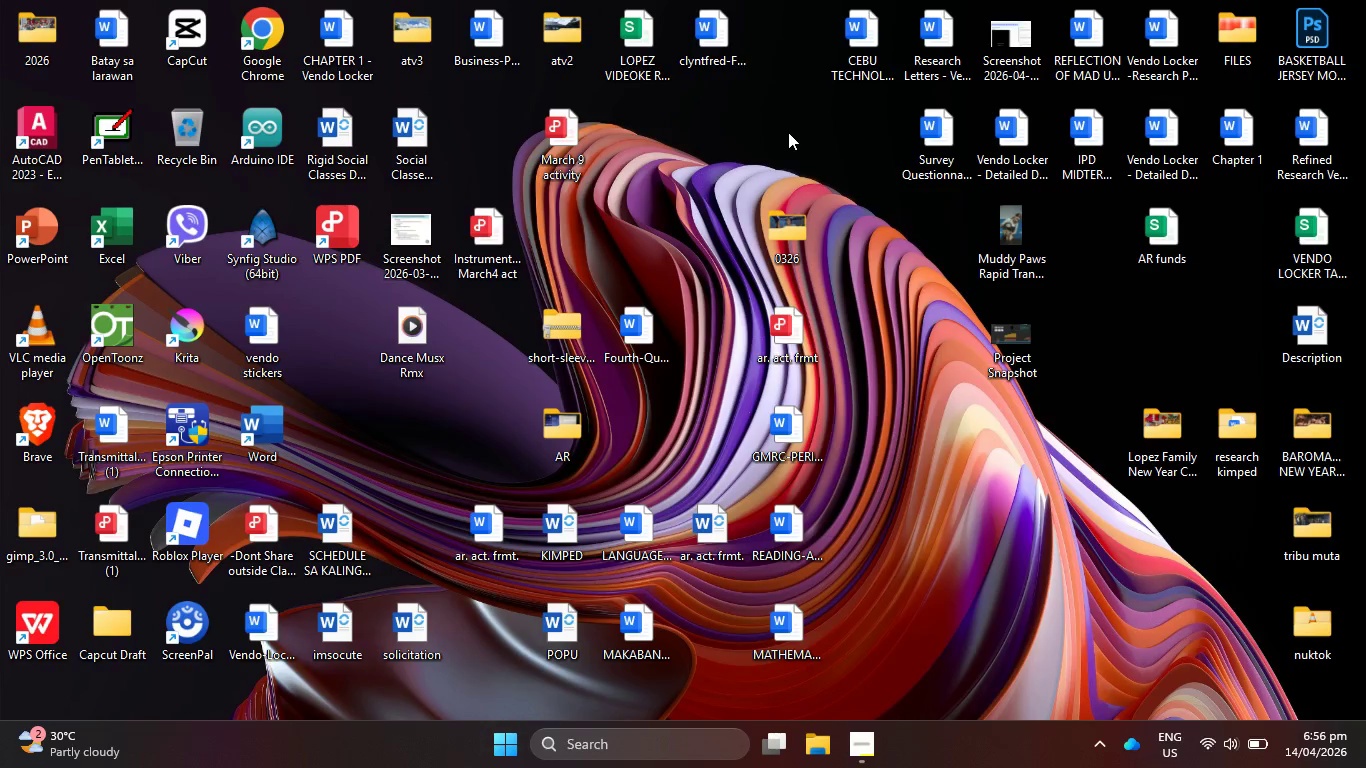 
left_click([835, 225])
 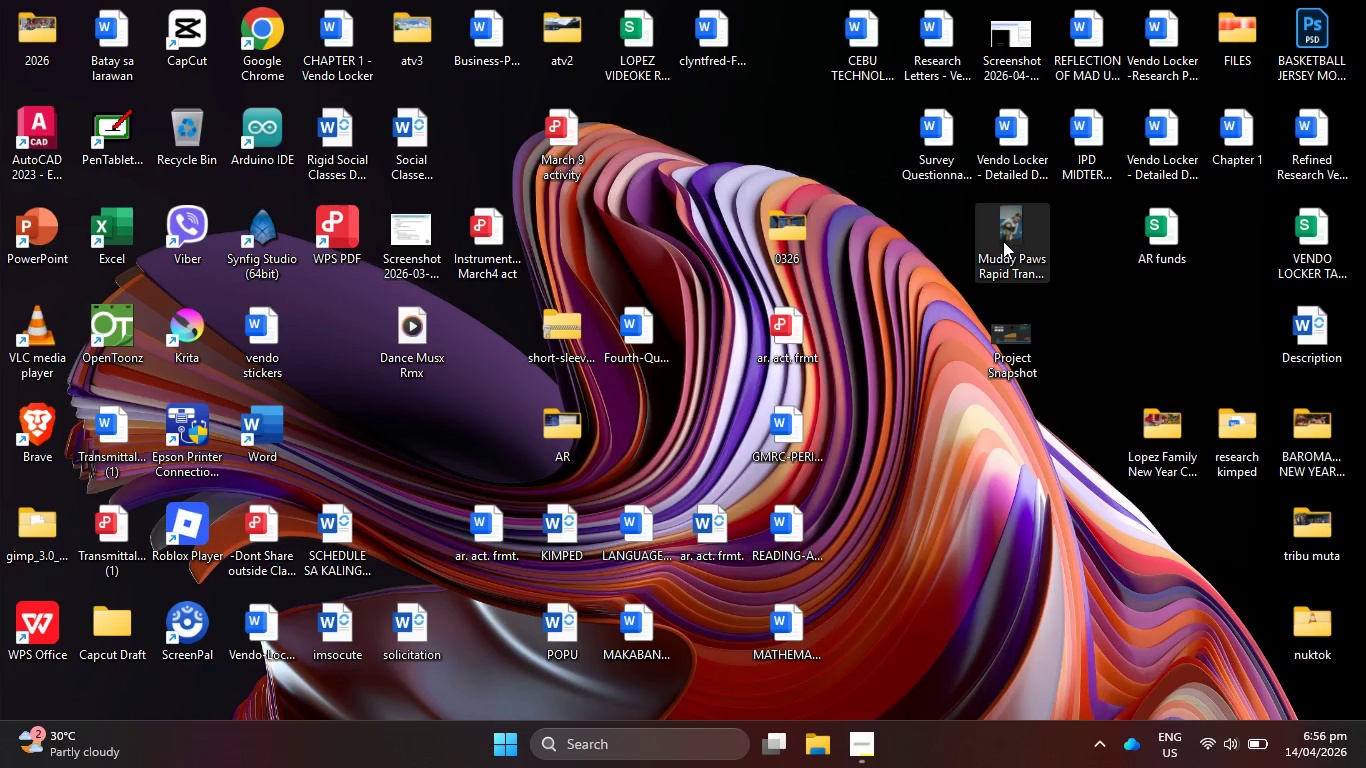 
left_click_drag(start_coordinate=[1005, 241], to_coordinate=[1064, 346])
 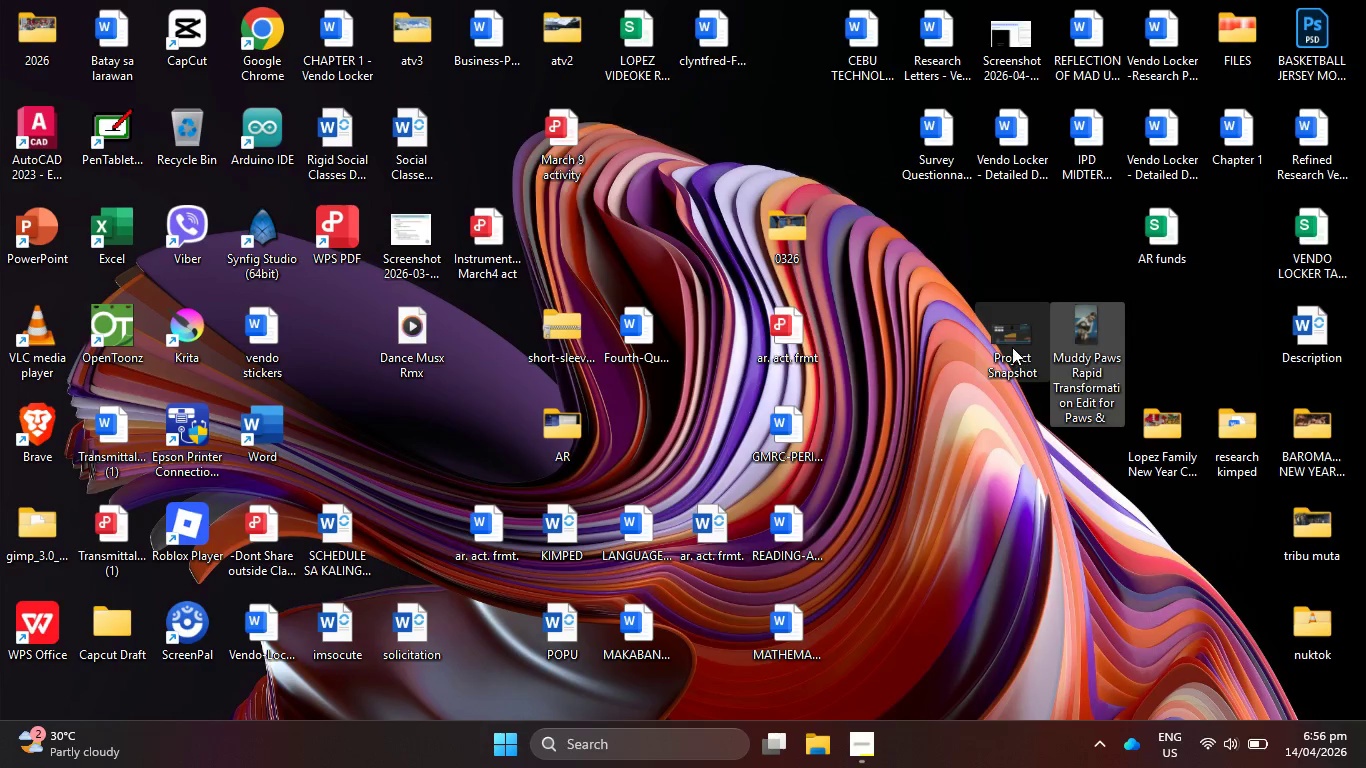 
left_click_drag(start_coordinate=[1010, 346], to_coordinate=[981, 325])
 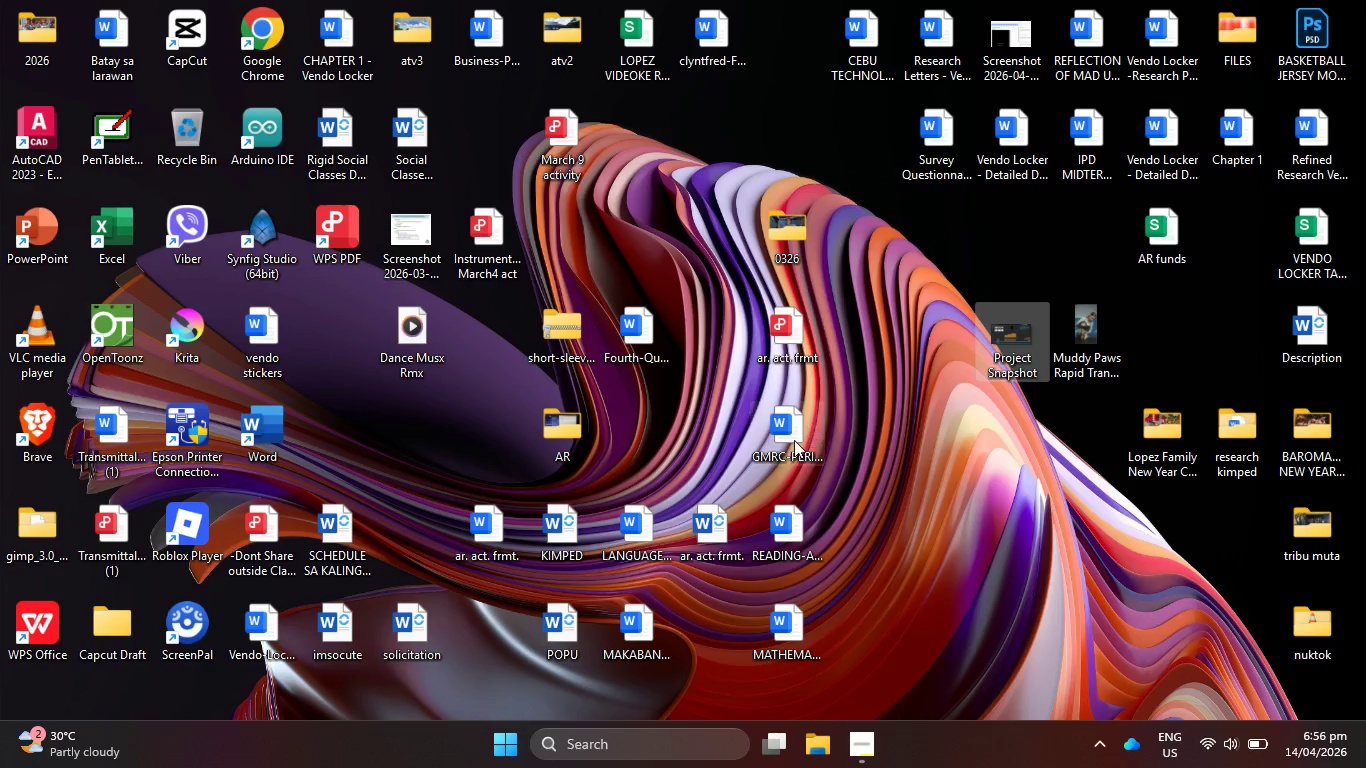 
left_click_drag(start_coordinate=[794, 441], to_coordinate=[769, 73])
 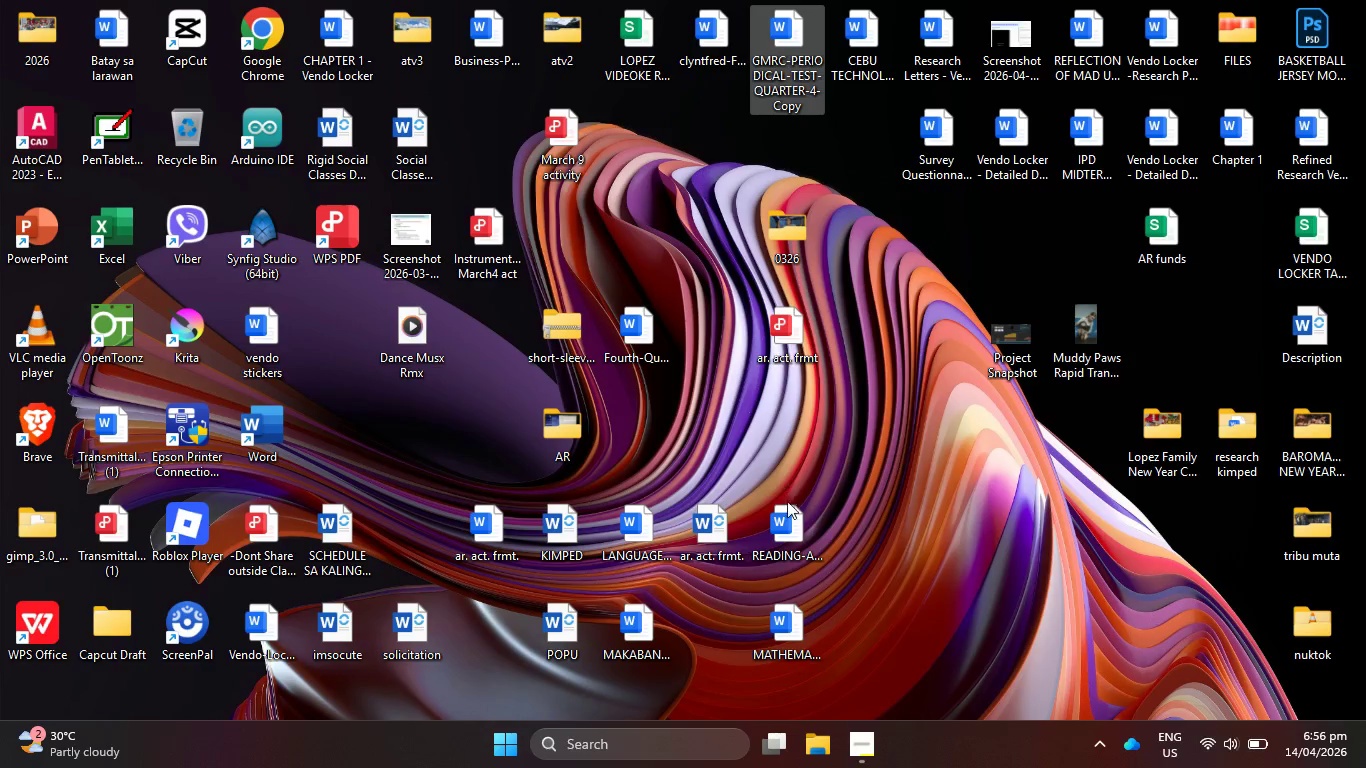 
left_click_drag(start_coordinate=[785, 507], to_coordinate=[851, 132])
 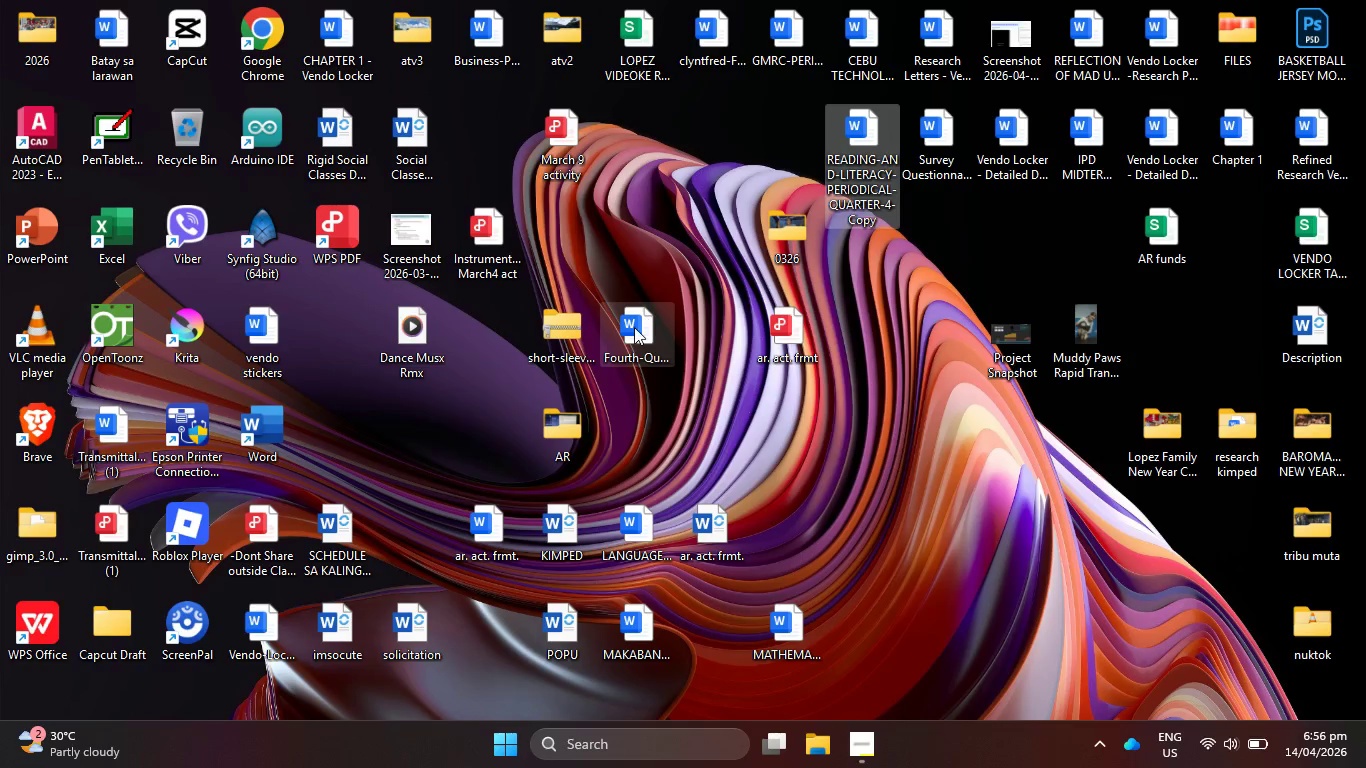 
left_click_drag(start_coordinate=[634, 327], to_coordinate=[782, 133])
 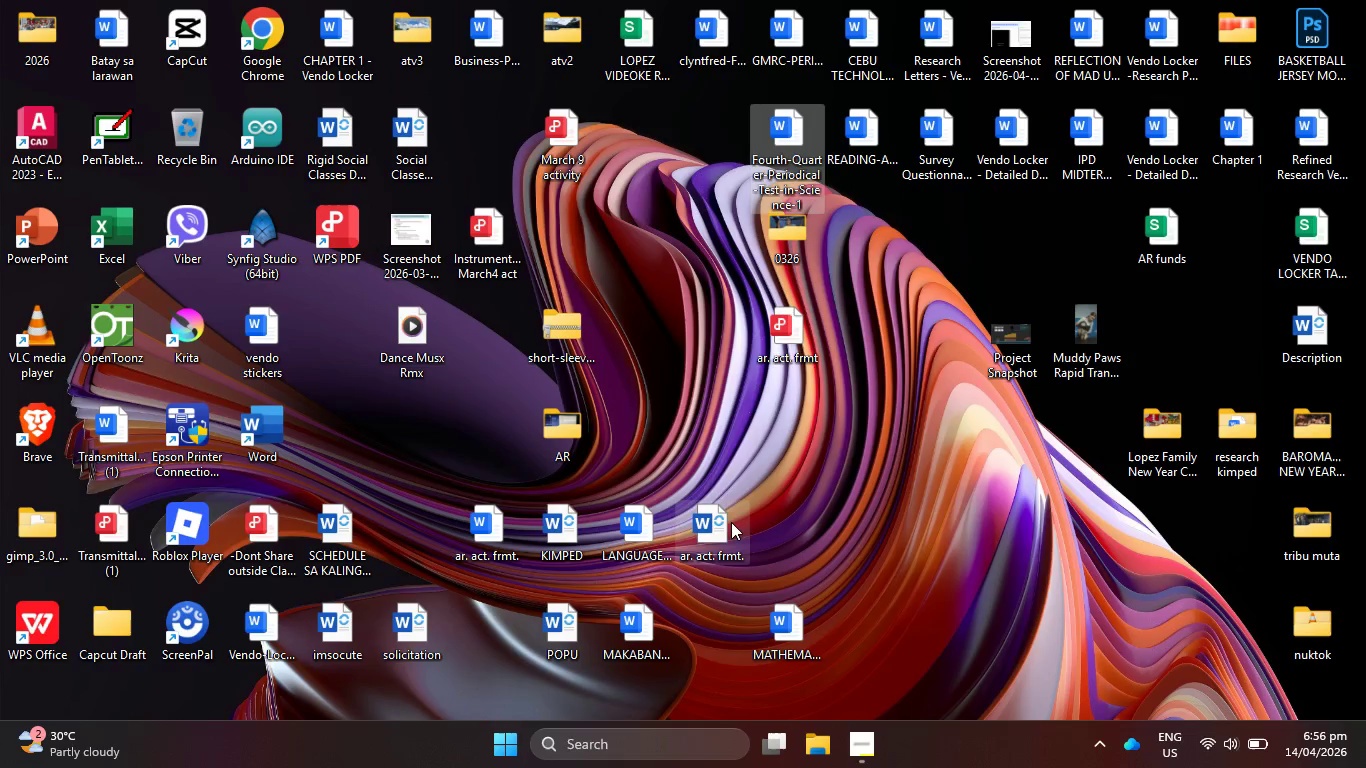 
left_click_drag(start_coordinate=[730, 523], to_coordinate=[734, 129])
 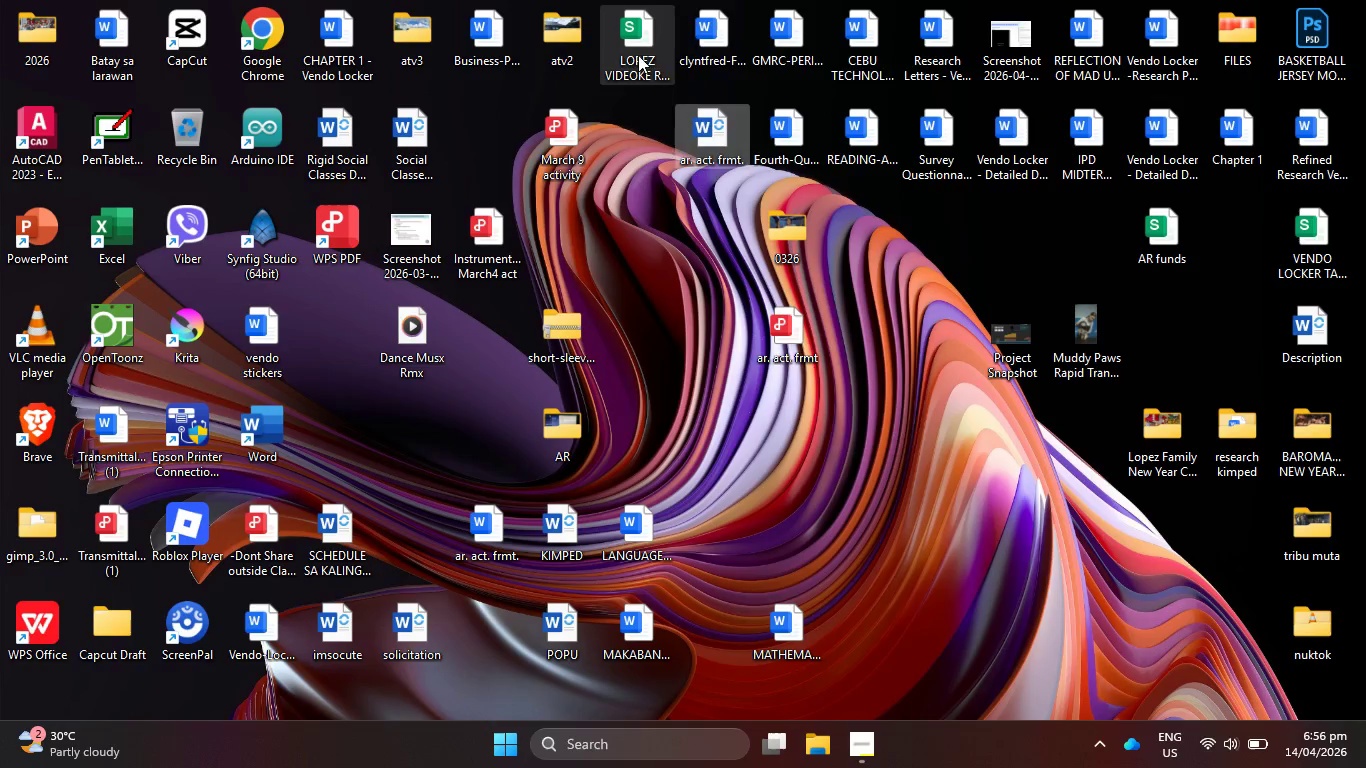 
left_click_drag(start_coordinate=[635, 52], to_coordinate=[625, 33])
 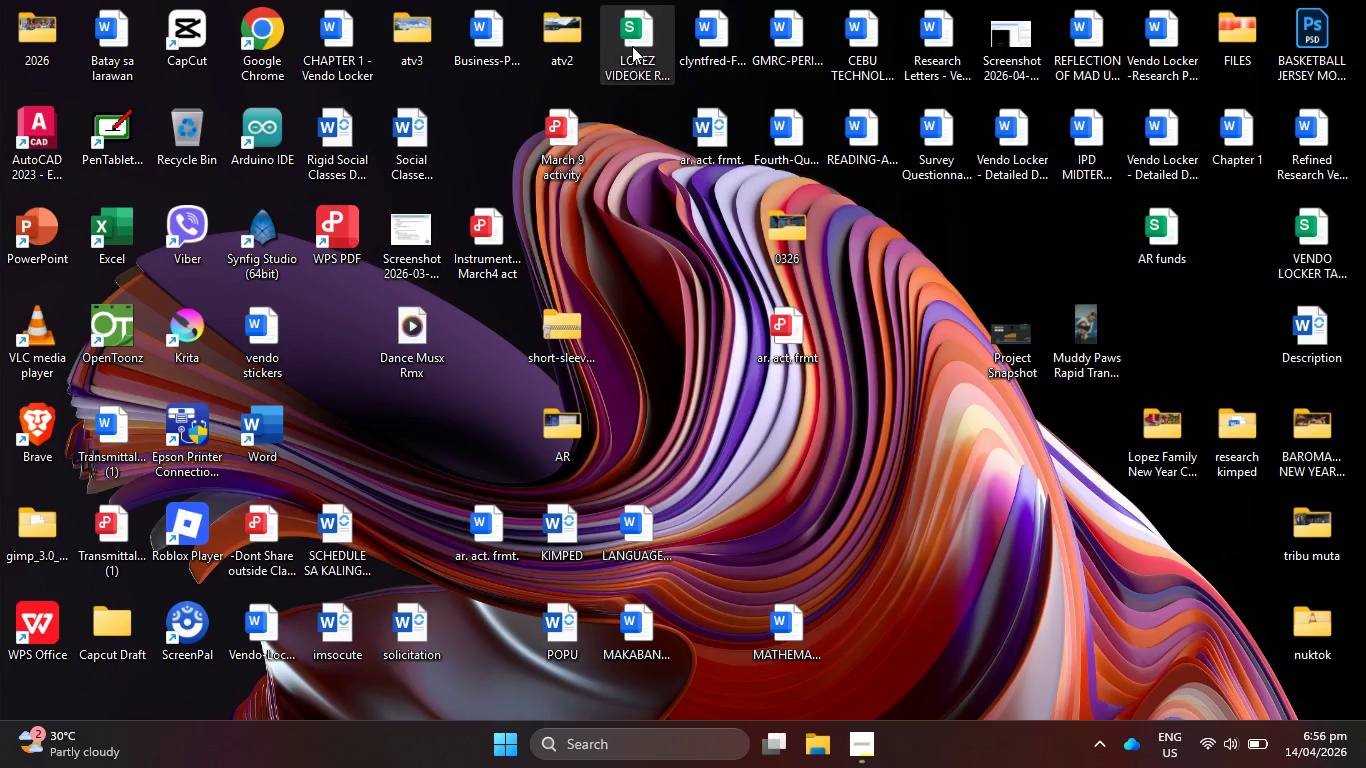 
left_click_drag(start_coordinate=[633, 48], to_coordinate=[1255, 260])
 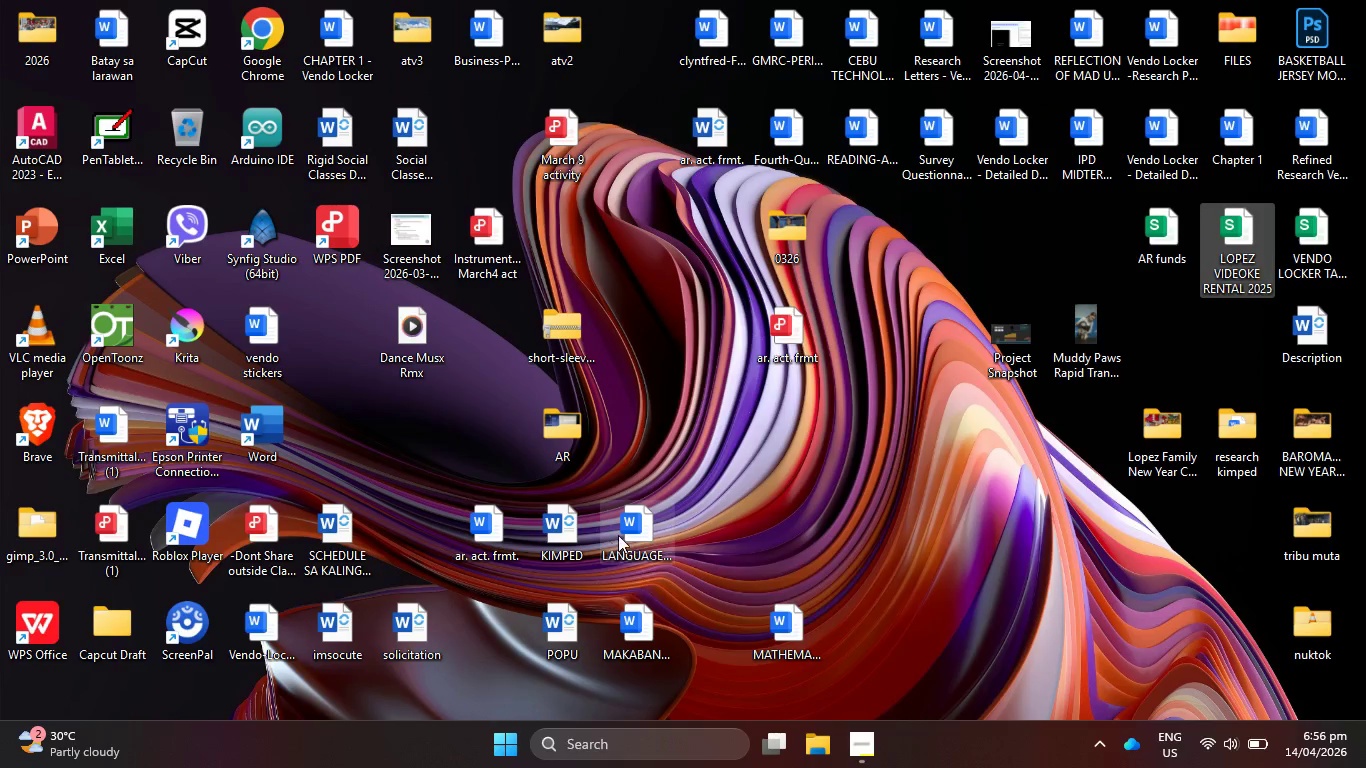 
left_click_drag(start_coordinate=[636, 532], to_coordinate=[641, 67])
 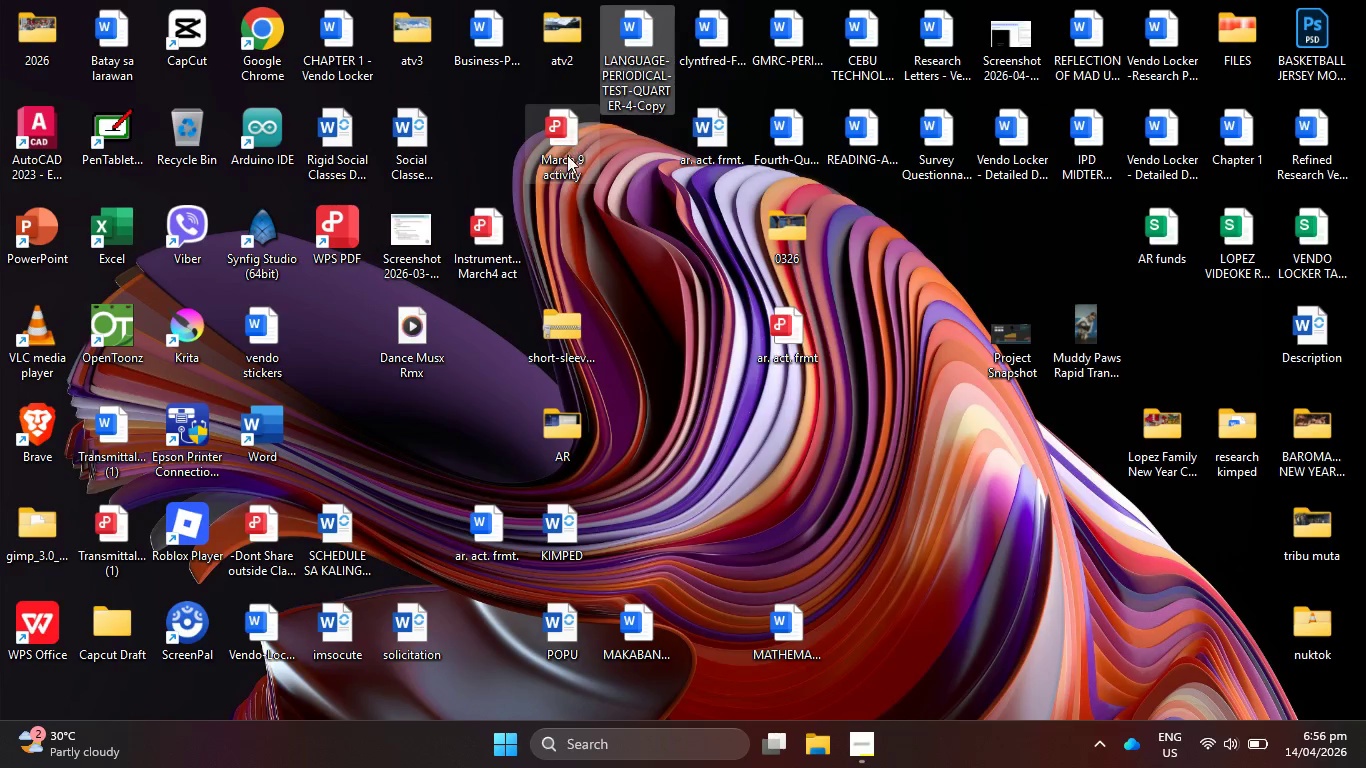 
left_click_drag(start_coordinate=[567, 155], to_coordinate=[492, 153])
 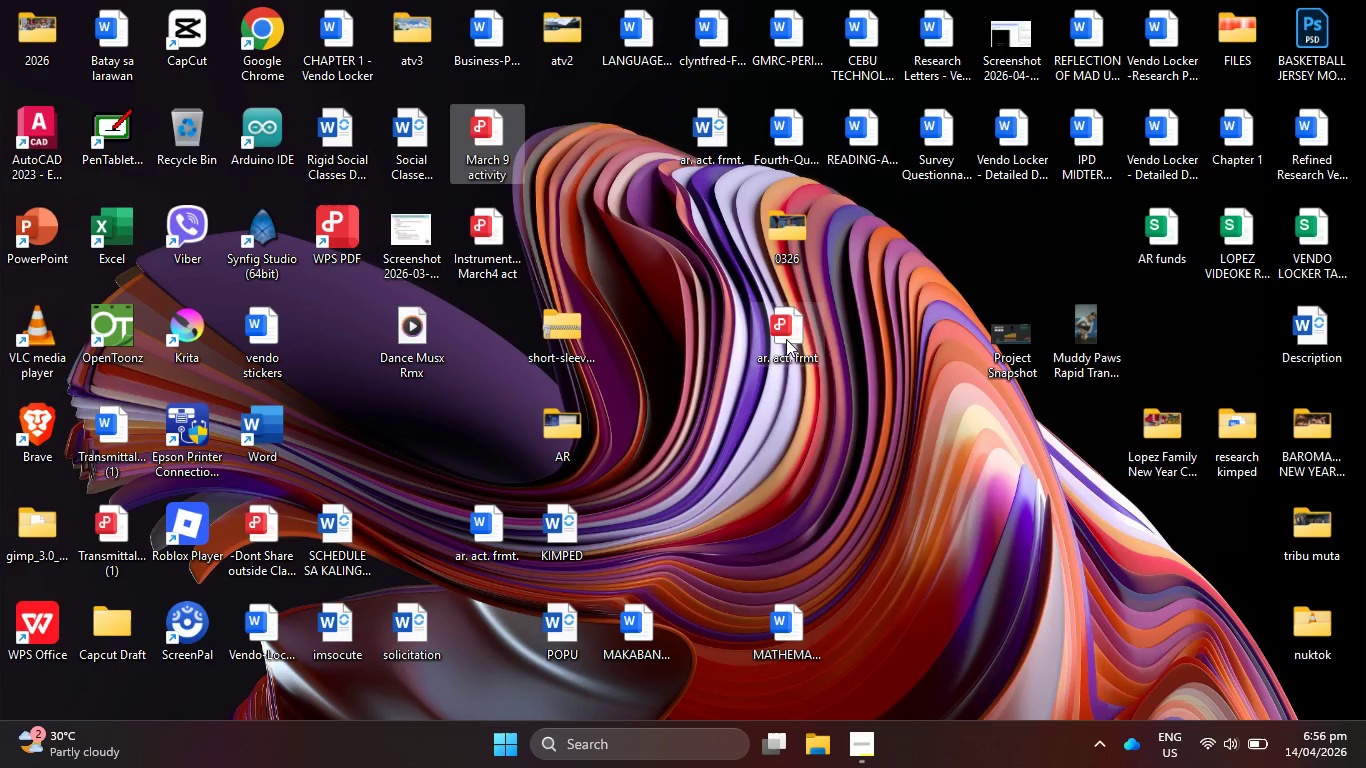 
left_click_drag(start_coordinate=[787, 339], to_coordinate=[501, 330])
 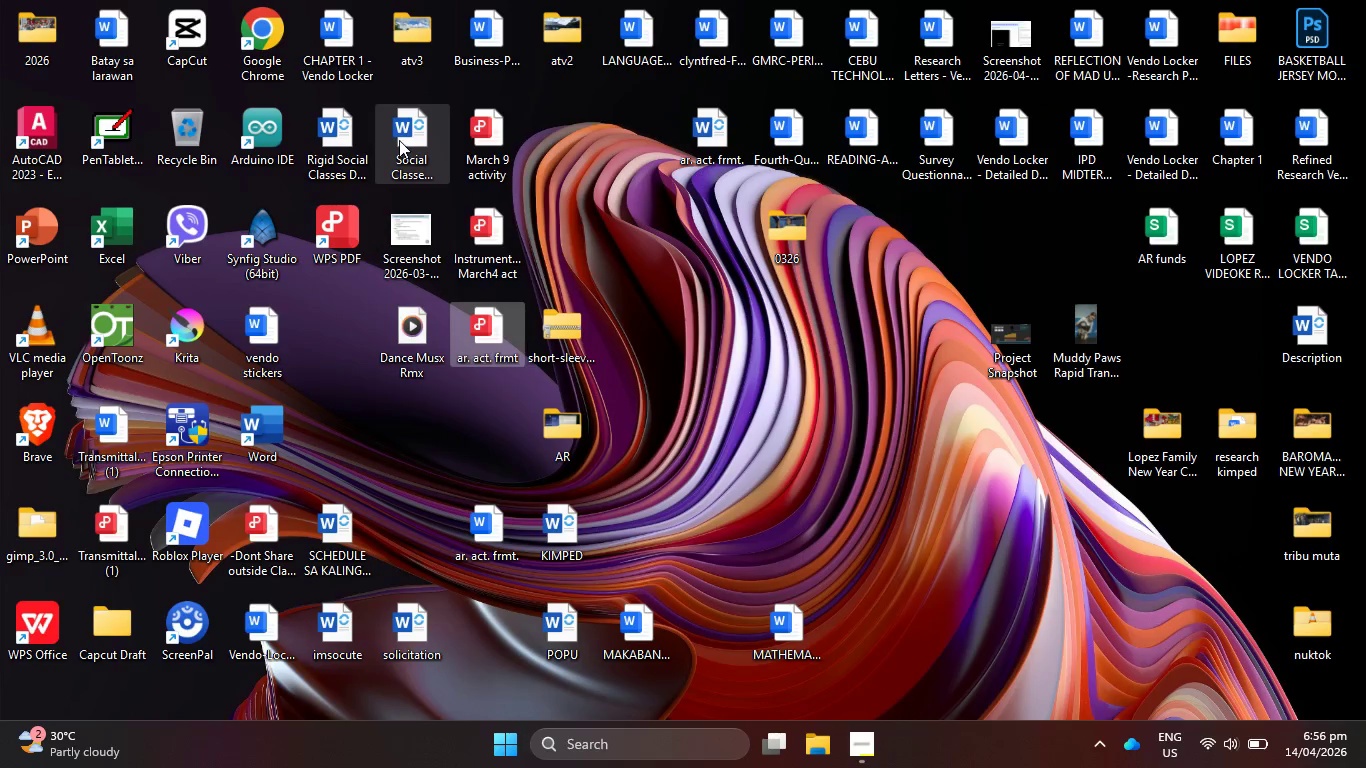 
left_click_drag(start_coordinate=[399, 140], to_coordinate=[621, 131])
 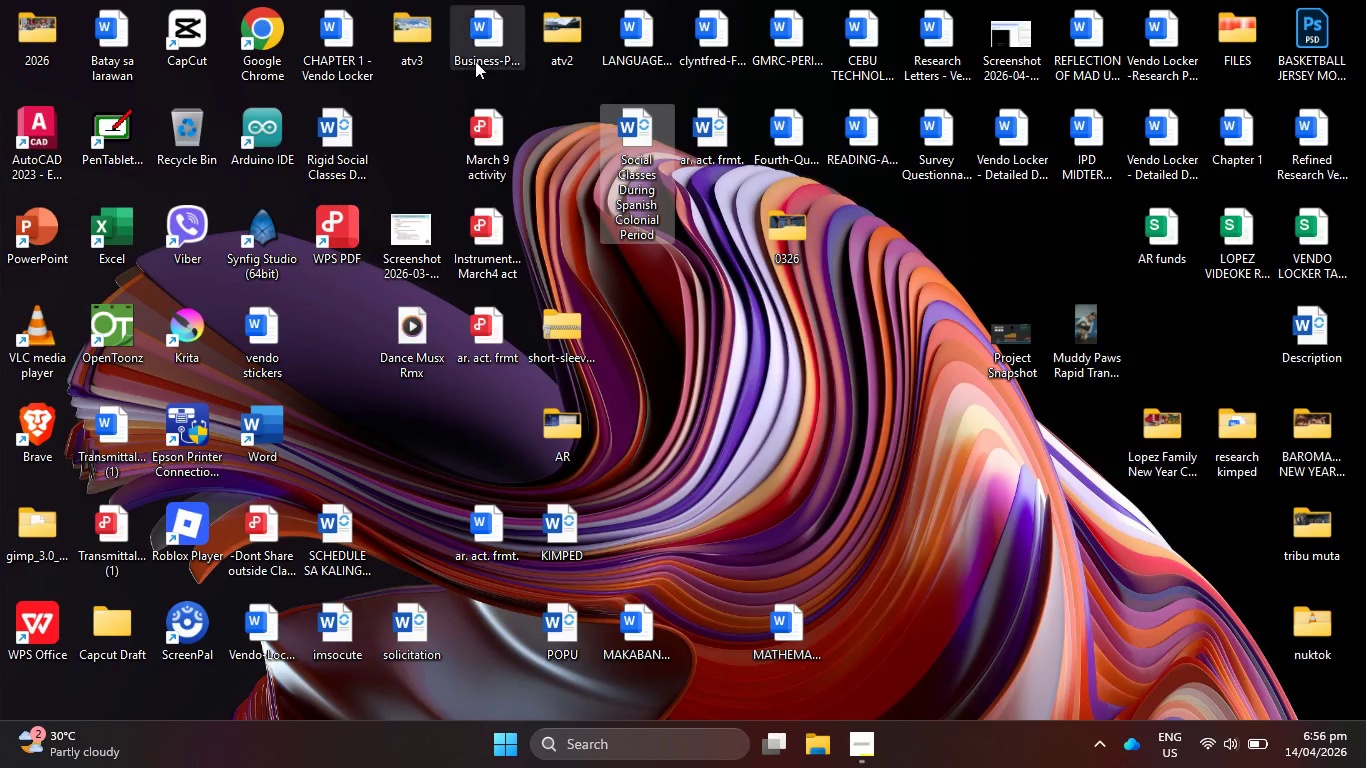 
left_click_drag(start_coordinate=[477, 60], to_coordinate=[554, 138])
 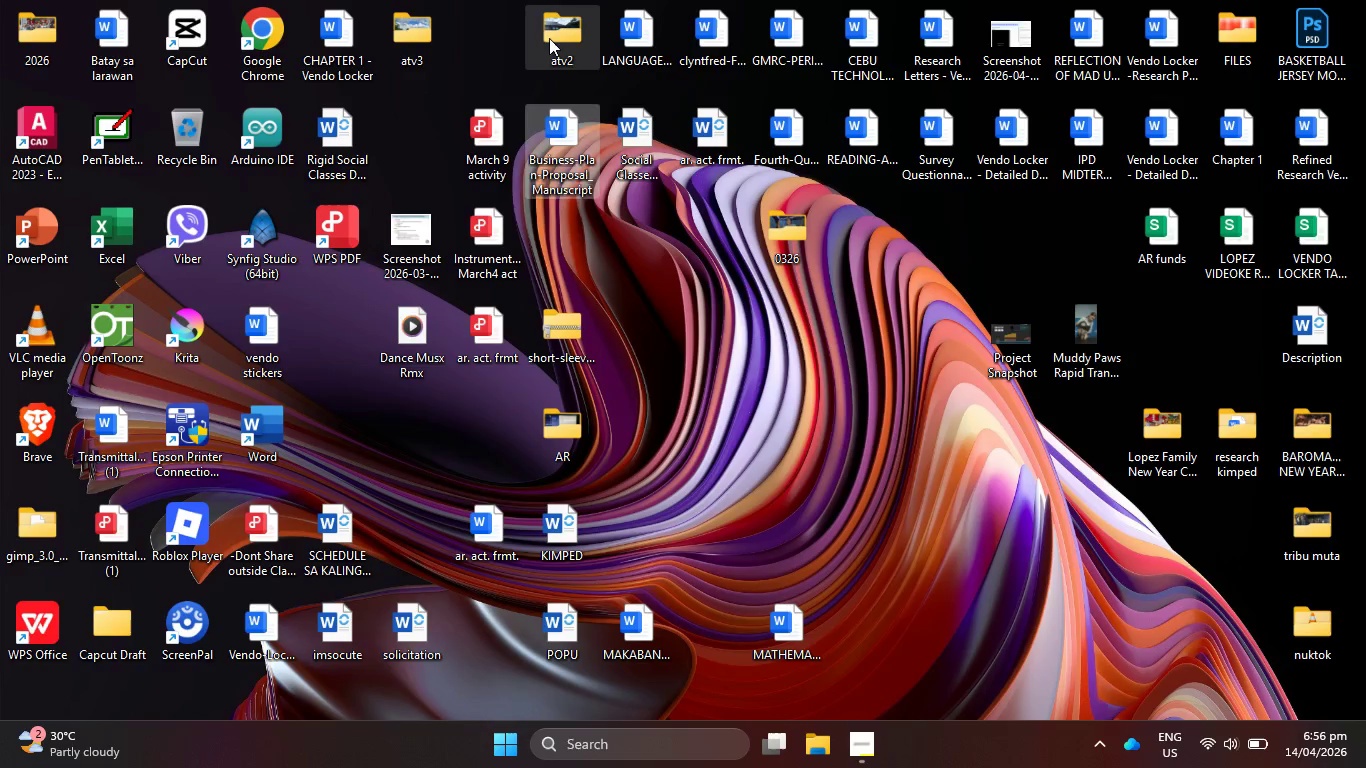 
left_click_drag(start_coordinate=[549, 38], to_coordinate=[382, 116])
 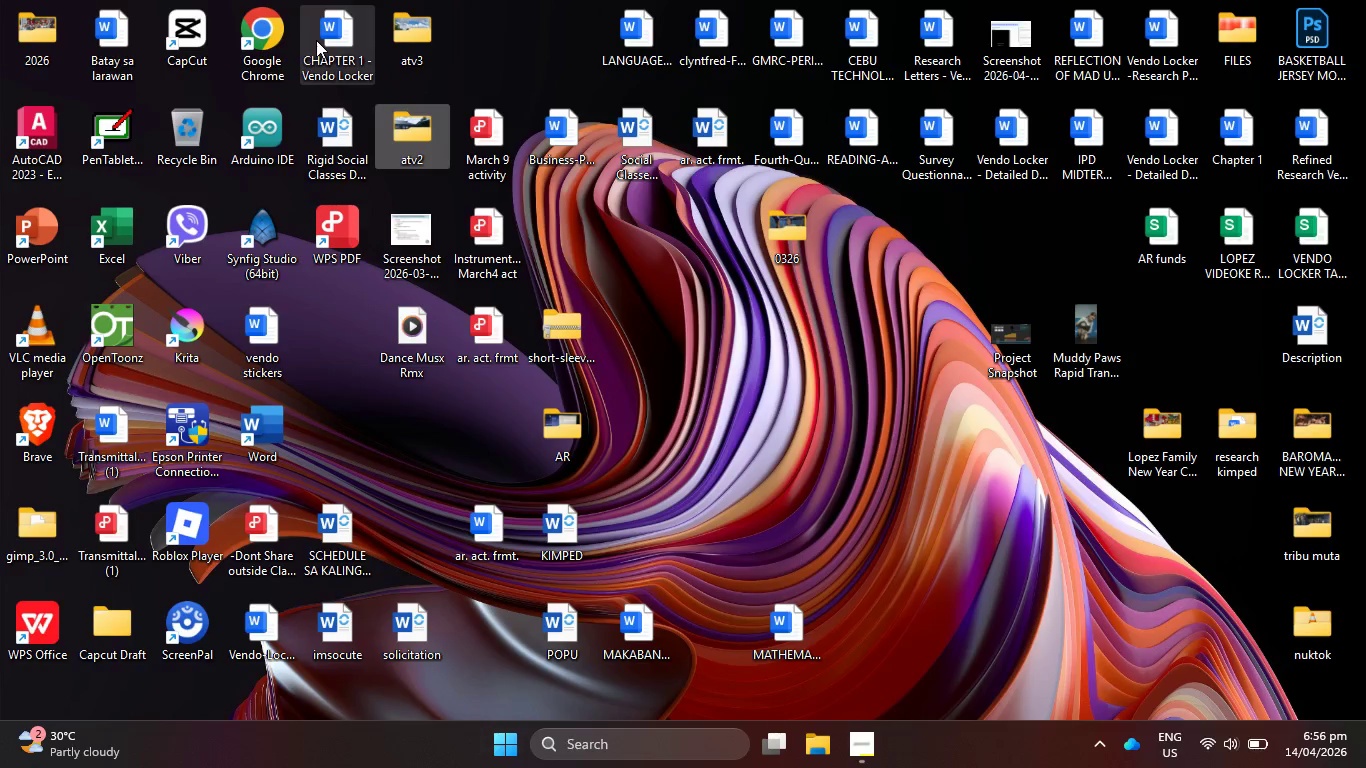 
left_click_drag(start_coordinate=[316, 40], to_coordinate=[536, 49])
 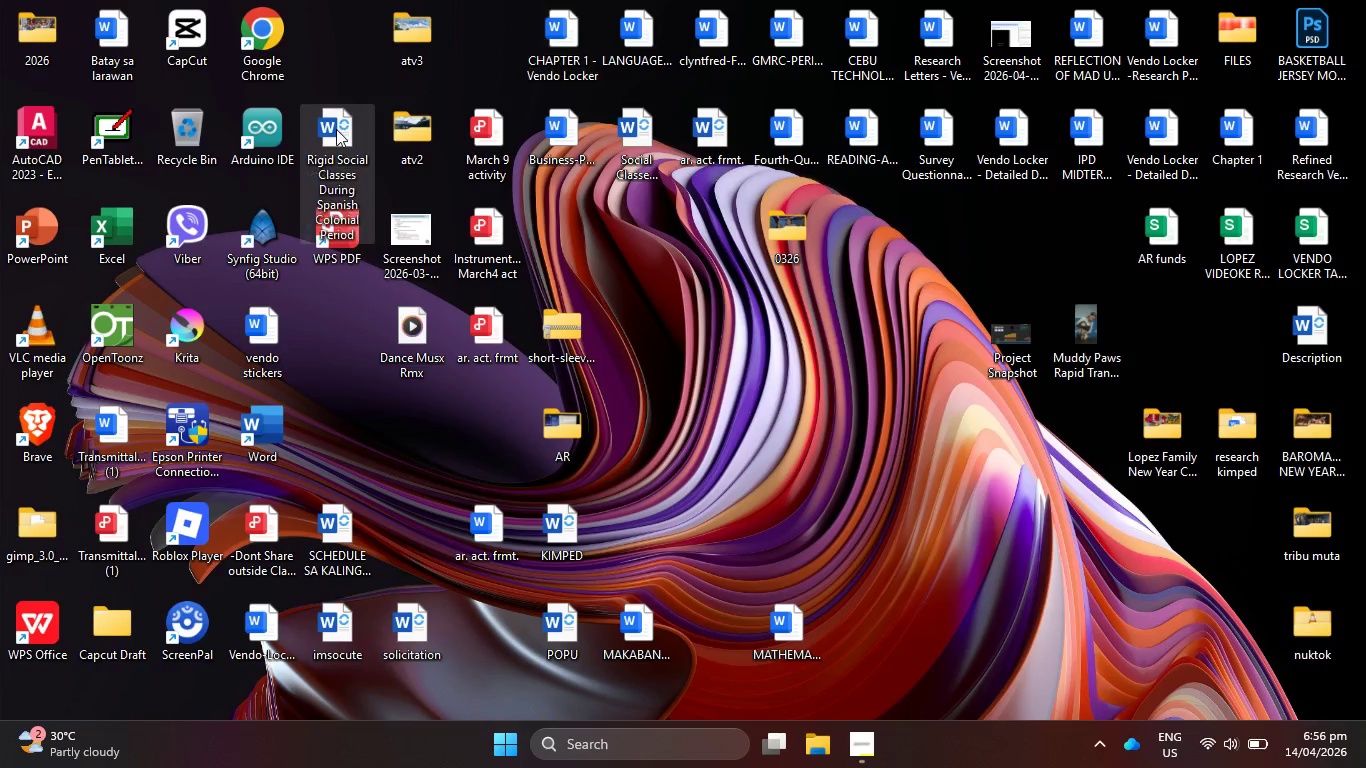 
left_click_drag(start_coordinate=[332, 133], to_coordinate=[495, 54])
 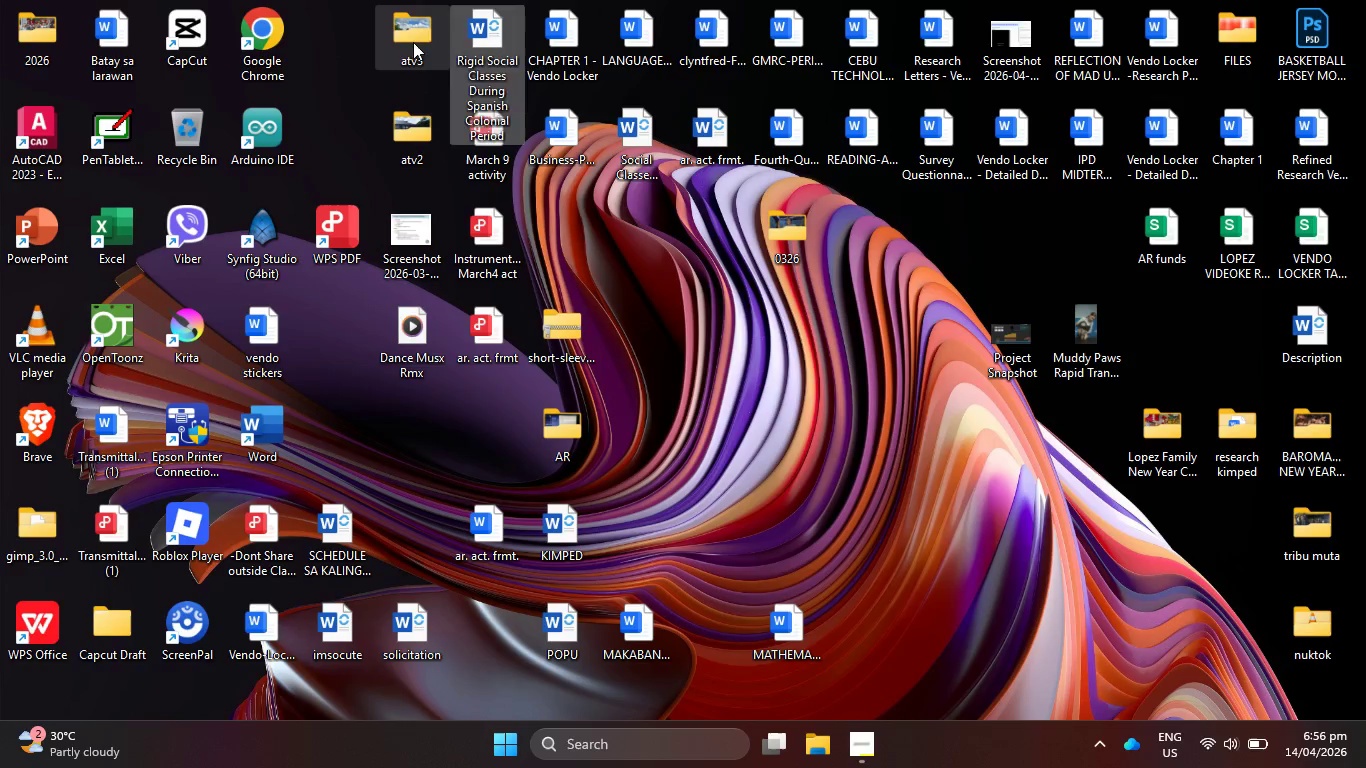 
left_click_drag(start_coordinate=[413, 42], to_coordinate=[359, 48])
 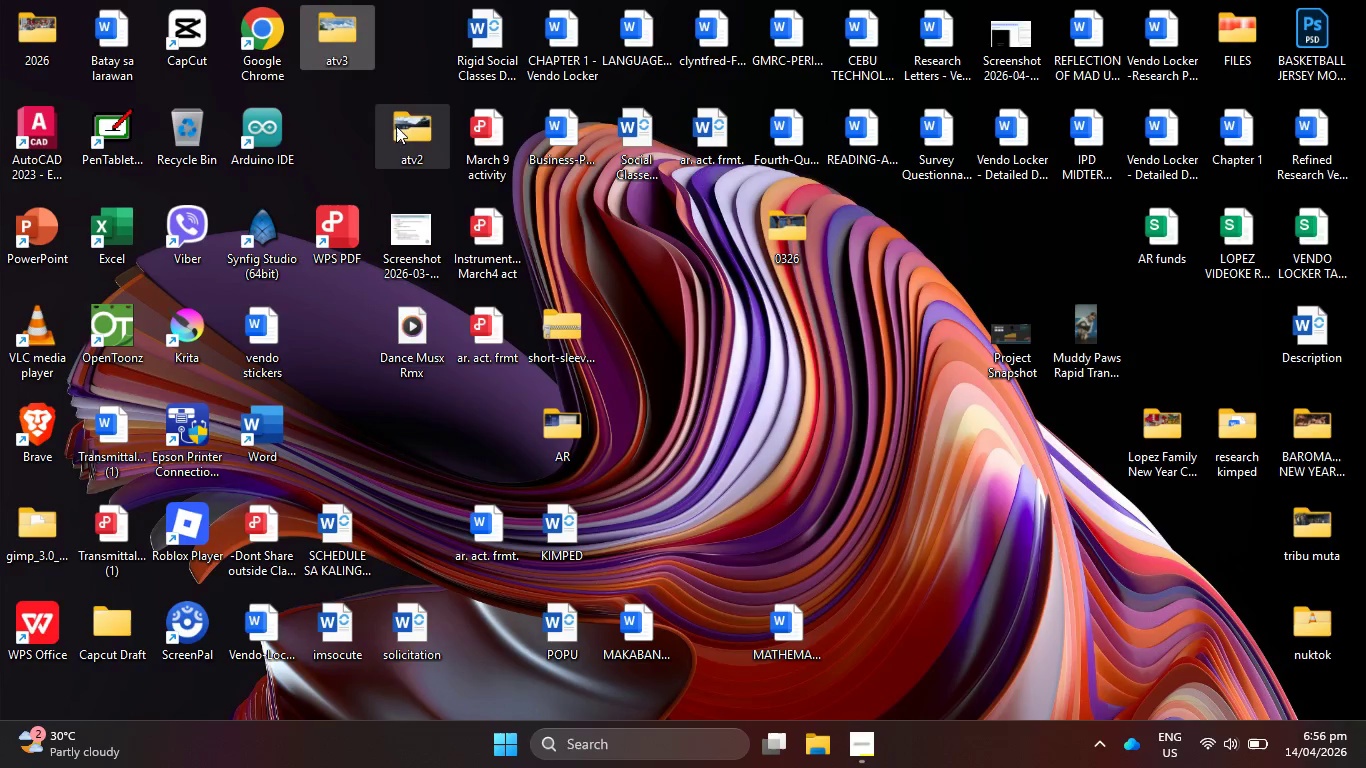 
left_click_drag(start_coordinate=[393, 128], to_coordinate=[330, 132])
 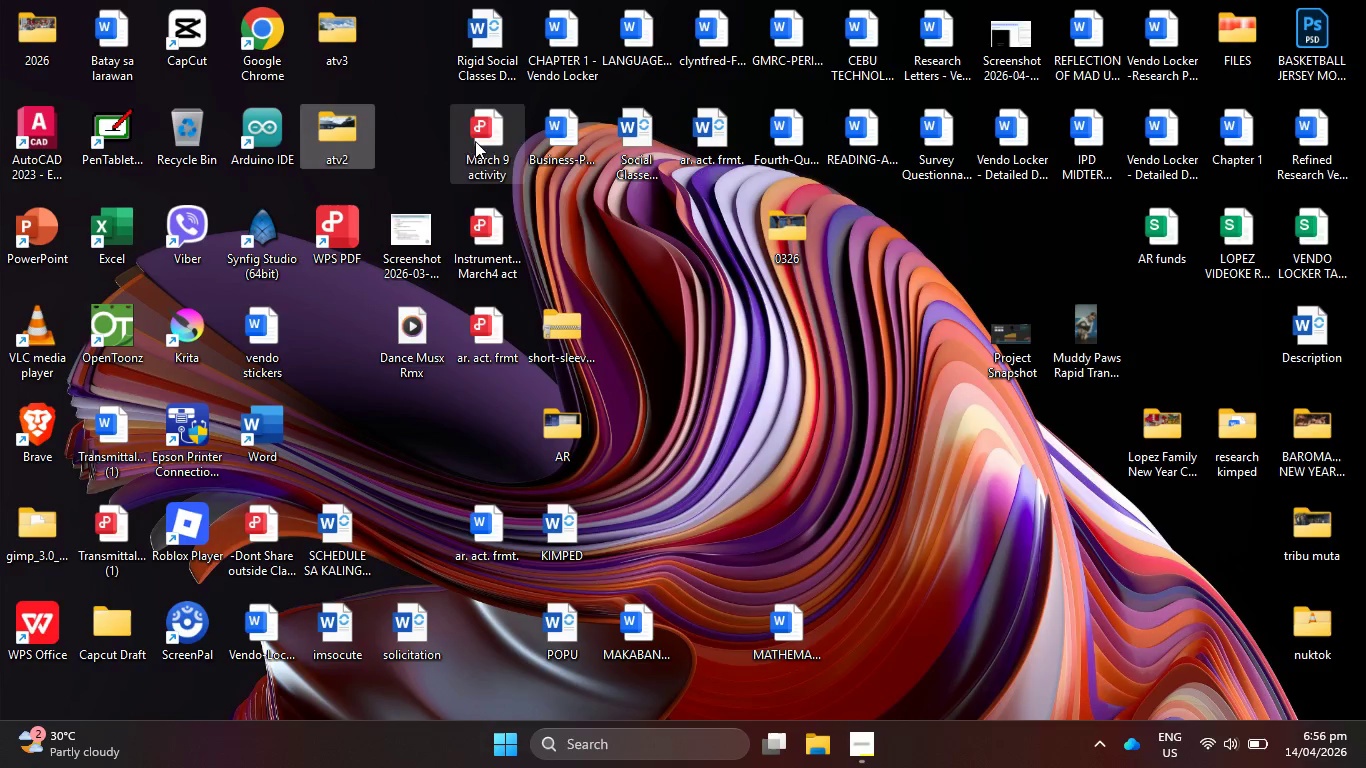 
left_click_drag(start_coordinate=[482, 146], to_coordinate=[419, 82])
 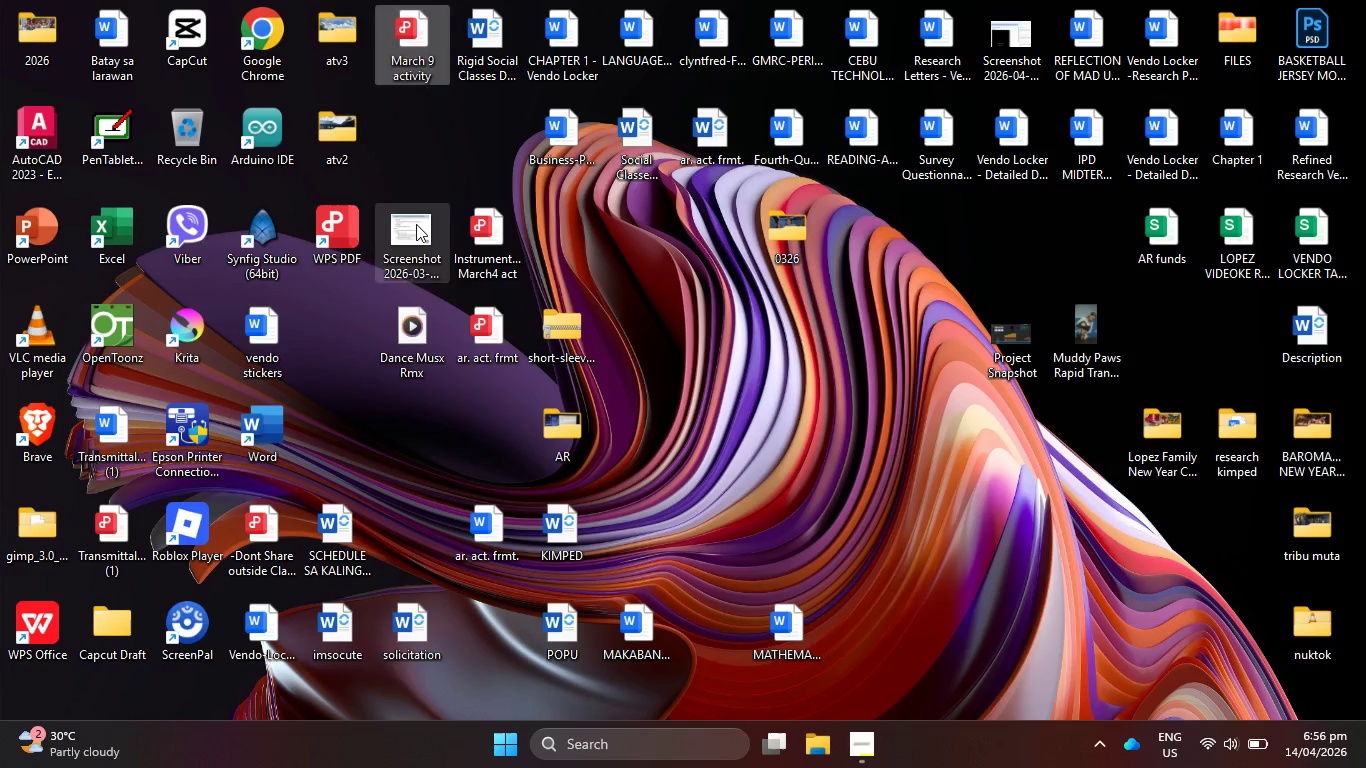 
left_click_drag(start_coordinate=[416, 224], to_coordinate=[340, 294])
 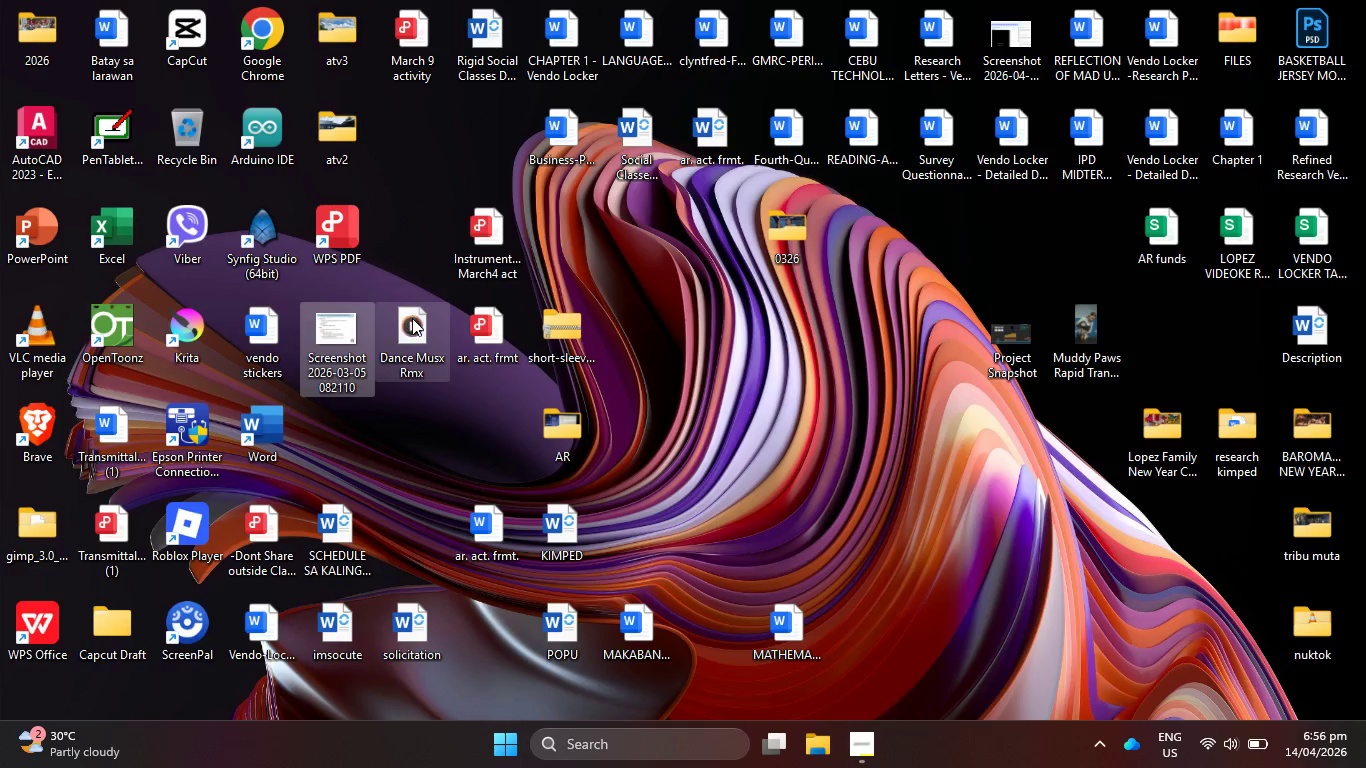 
left_click_drag(start_coordinate=[412, 319], to_coordinate=[336, 421])
 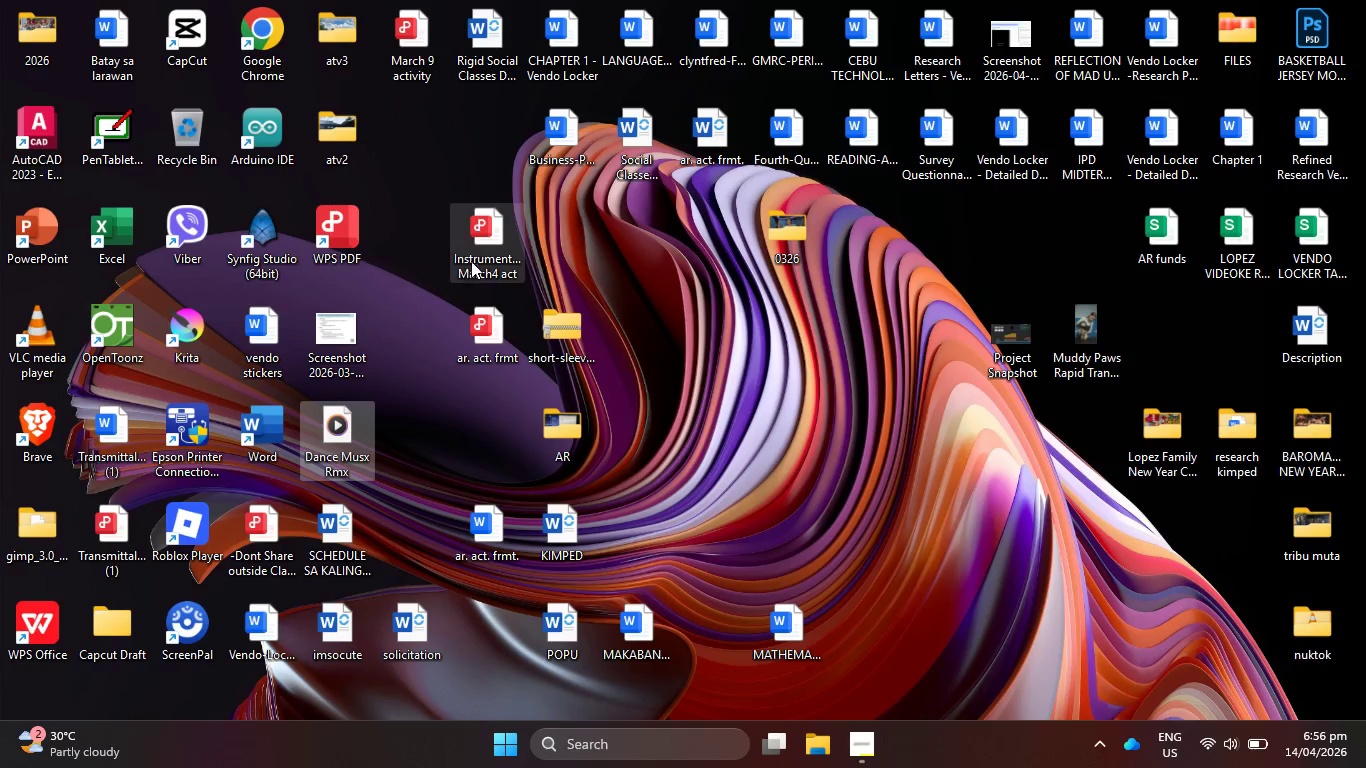 
left_click_drag(start_coordinate=[471, 252], to_coordinate=[397, 158])
 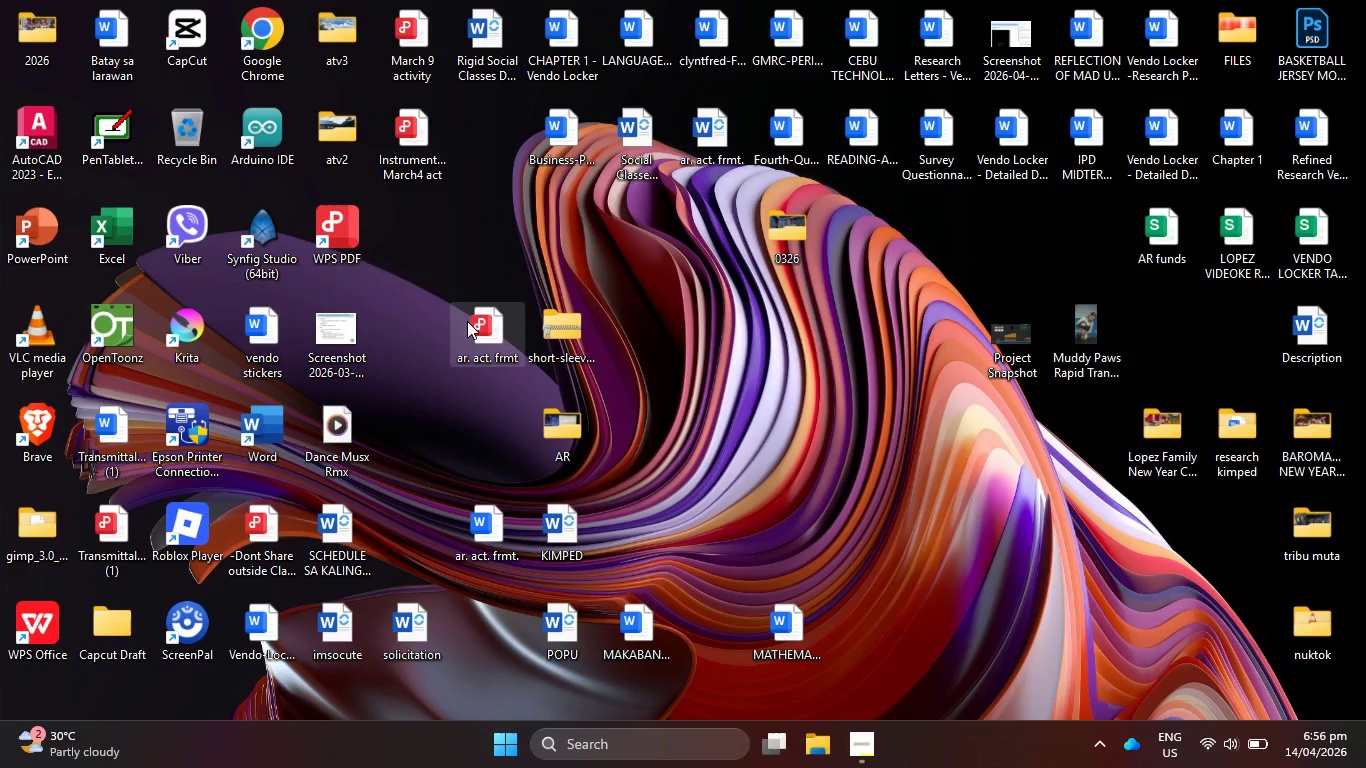 
left_click_drag(start_coordinate=[472, 330], to_coordinate=[402, 255])
 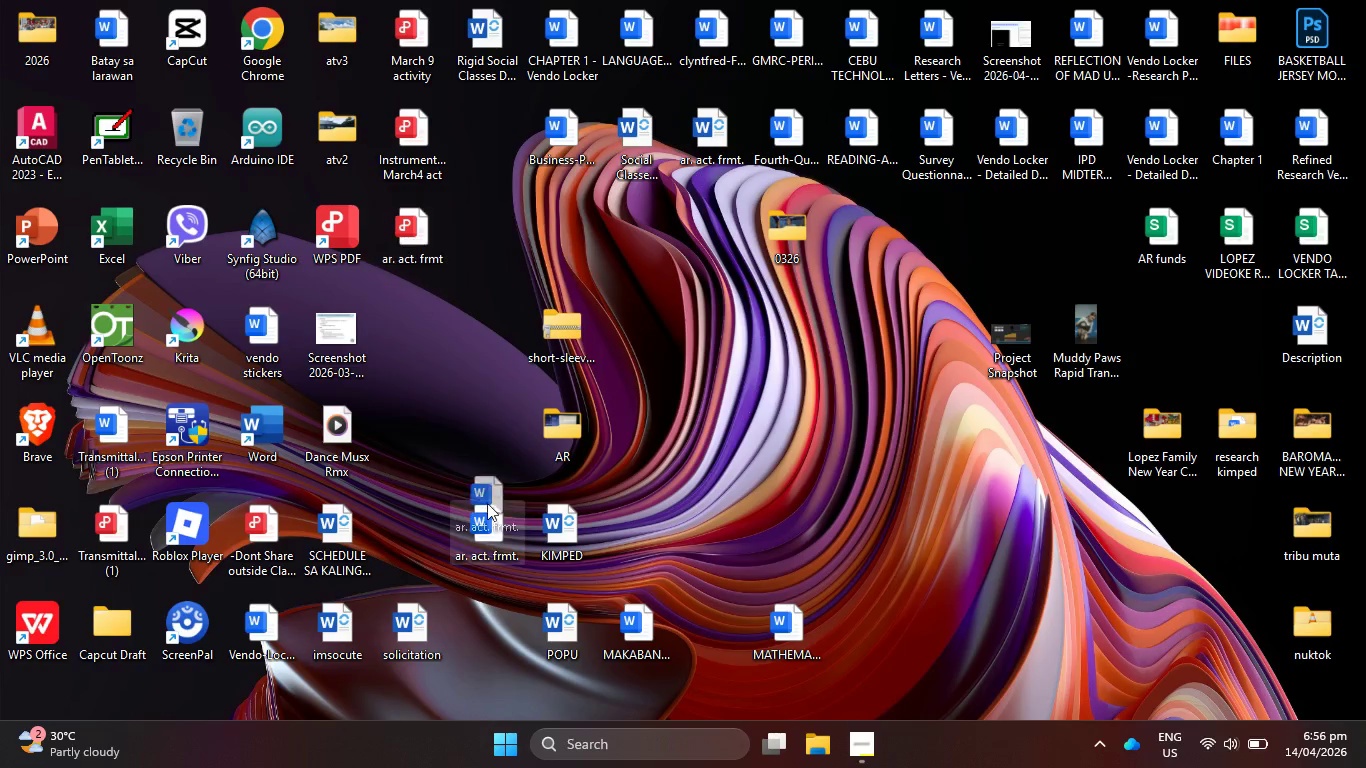 
left_click_drag(start_coordinate=[488, 542], to_coordinate=[482, 152])
 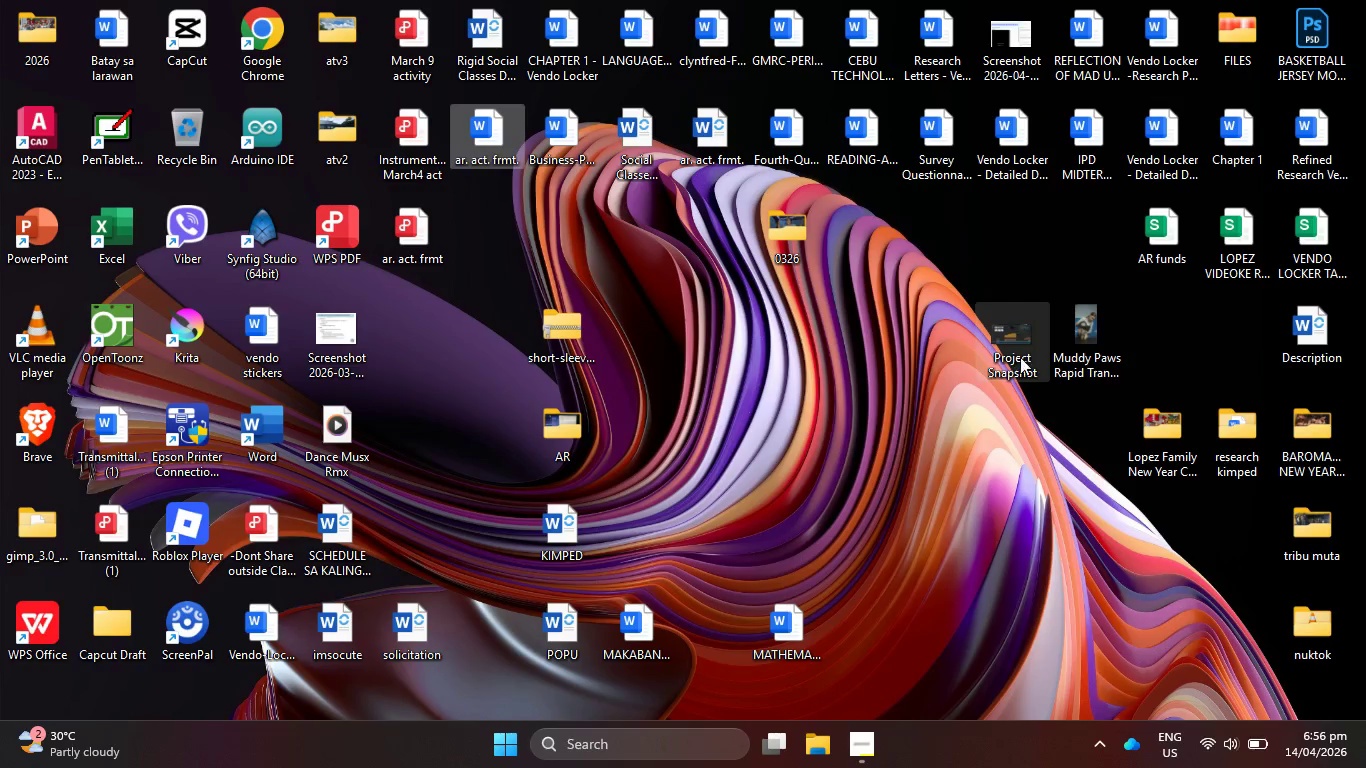 
left_click_drag(start_coordinate=[1020, 357], to_coordinate=[913, 318])
 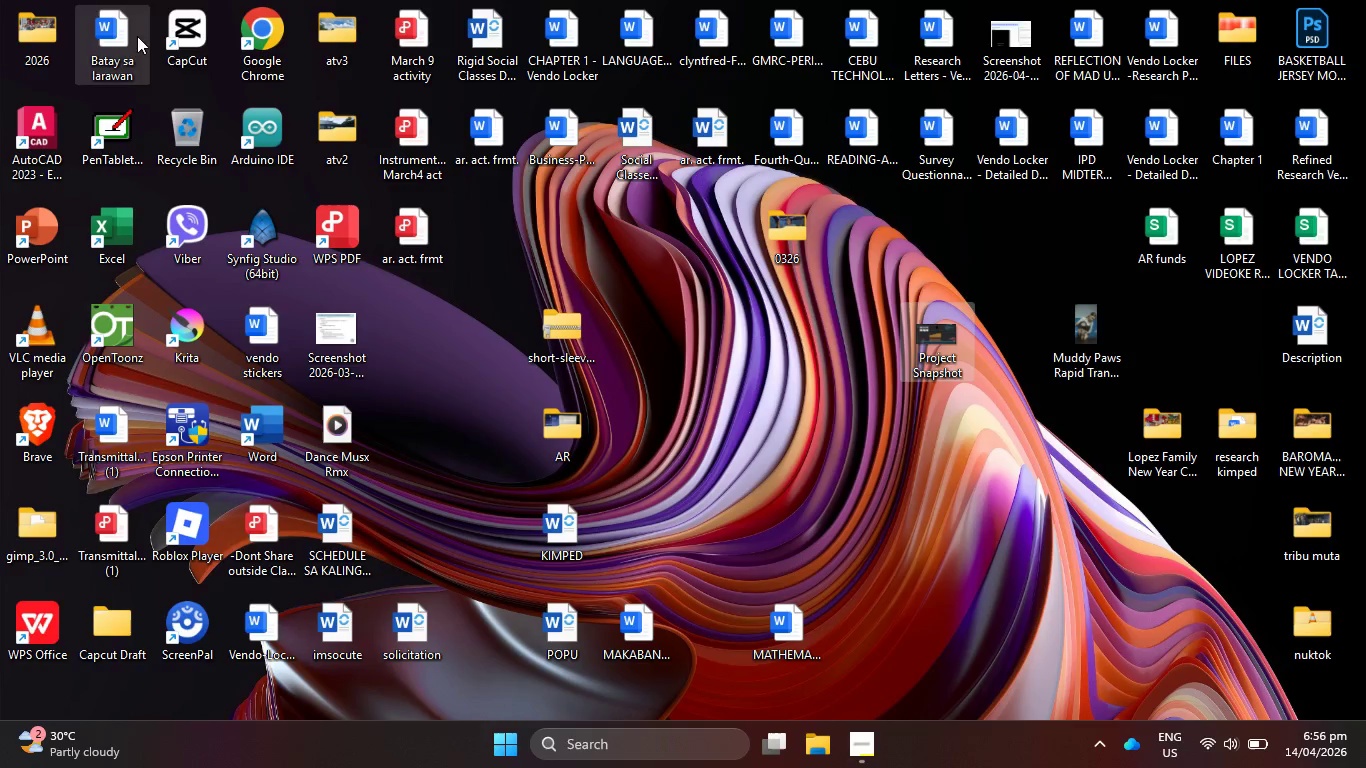 
double_click([236, 48])
 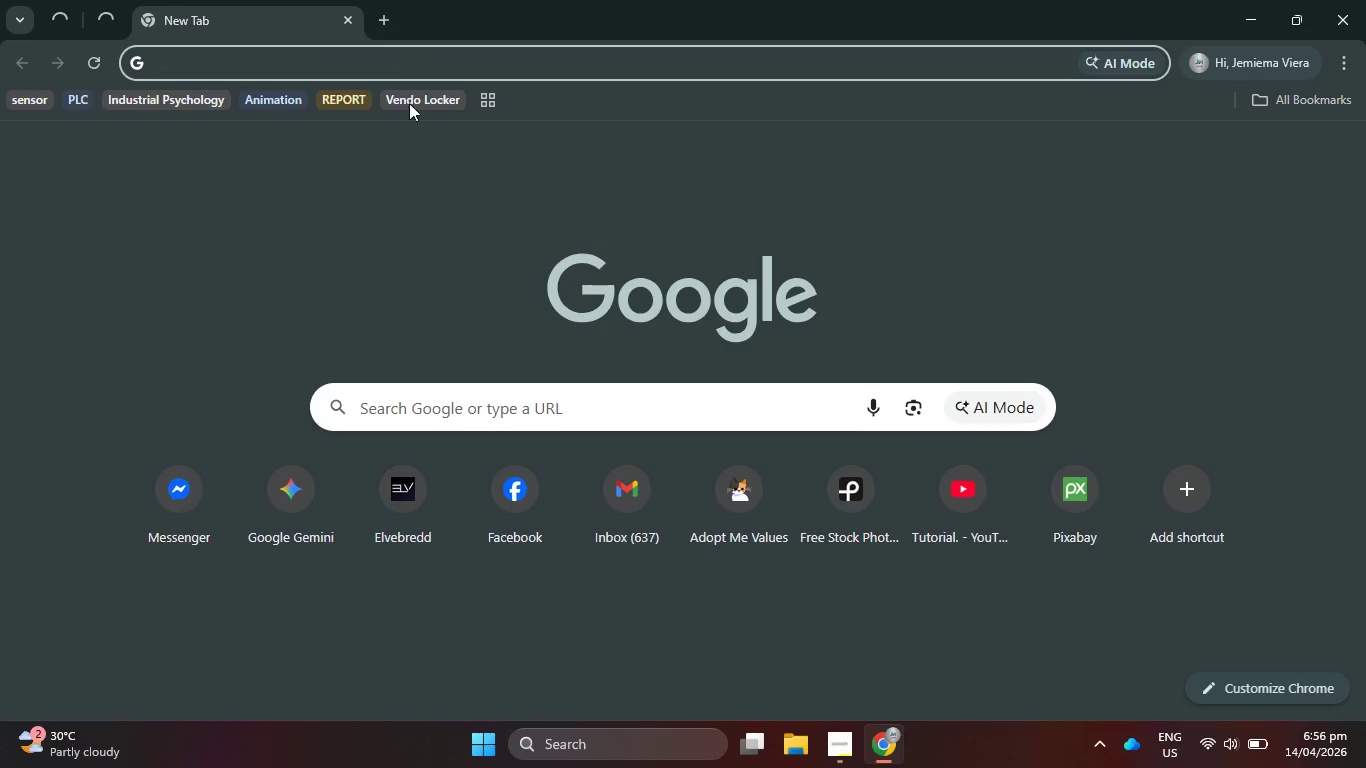 
type(pexels)
 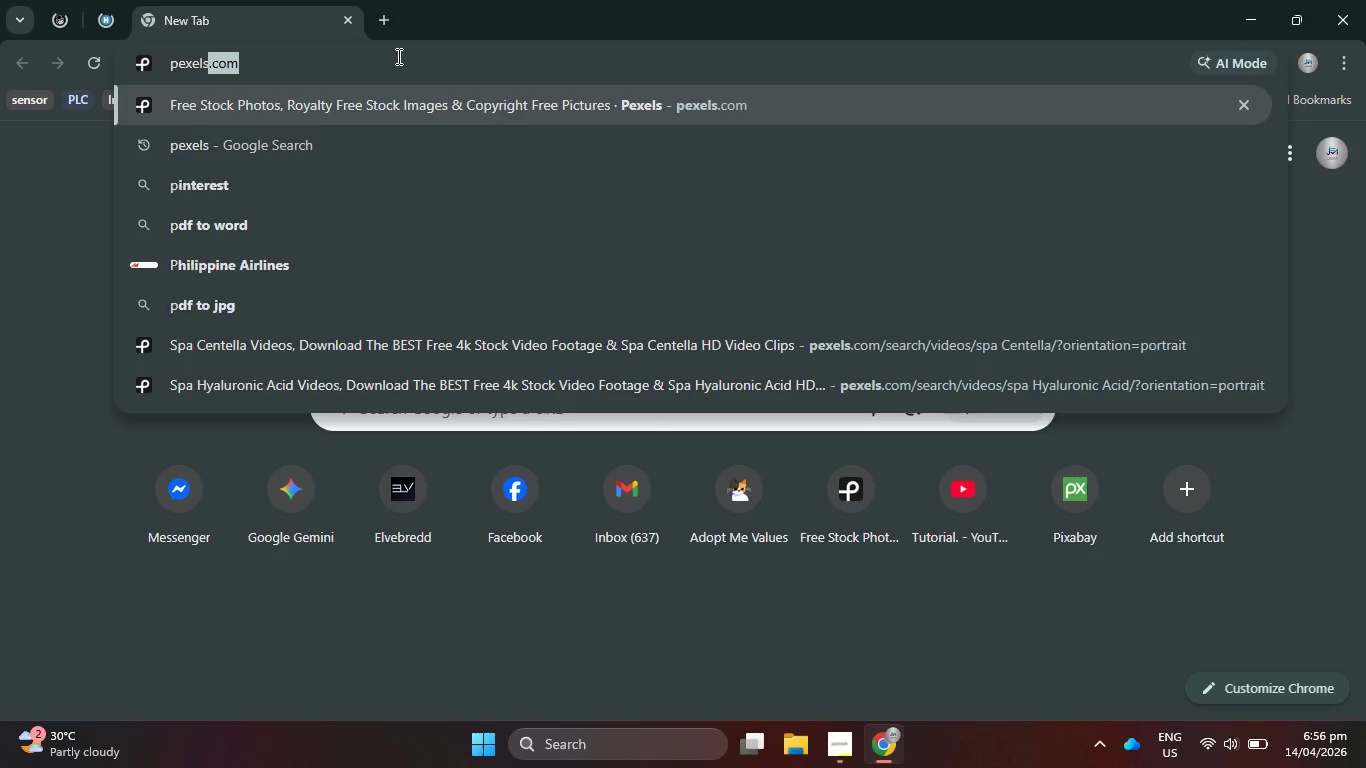 
key(Enter)
 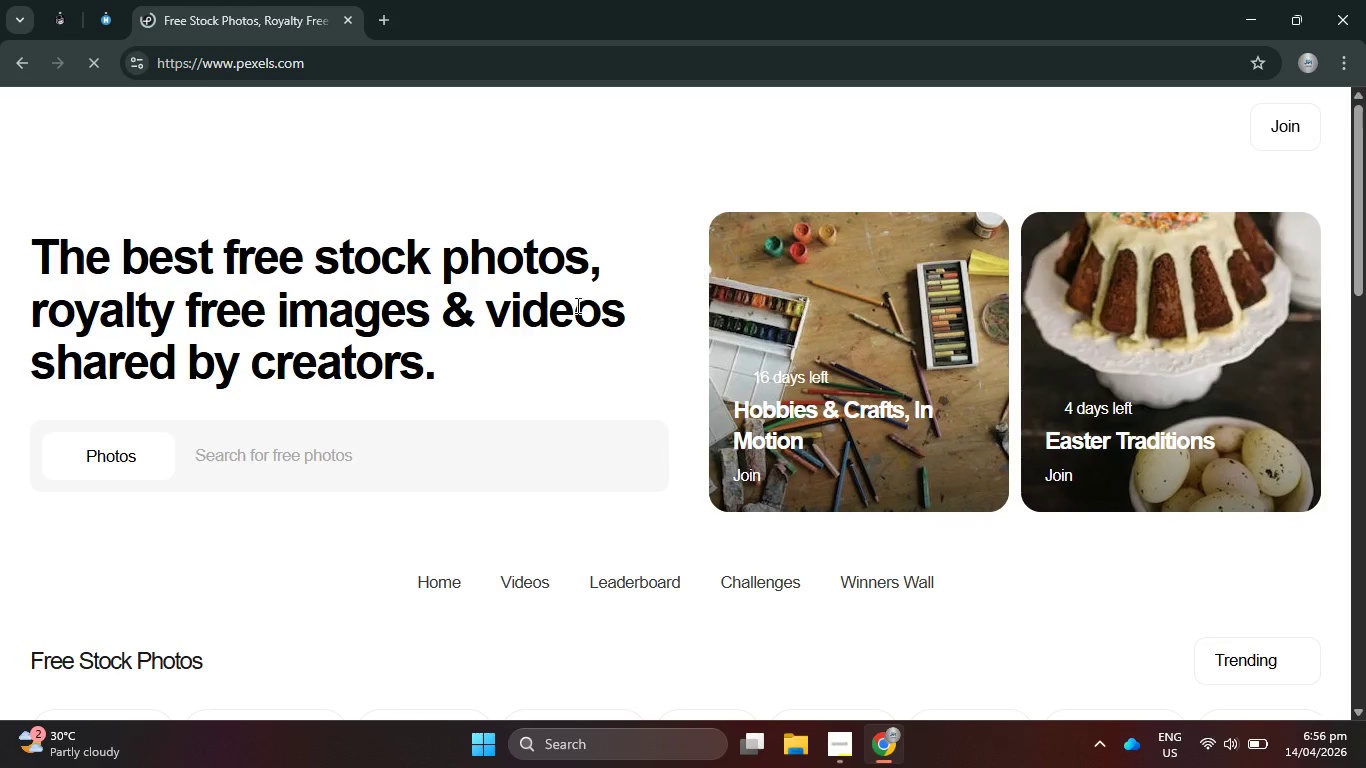 
left_click([137, 461])
 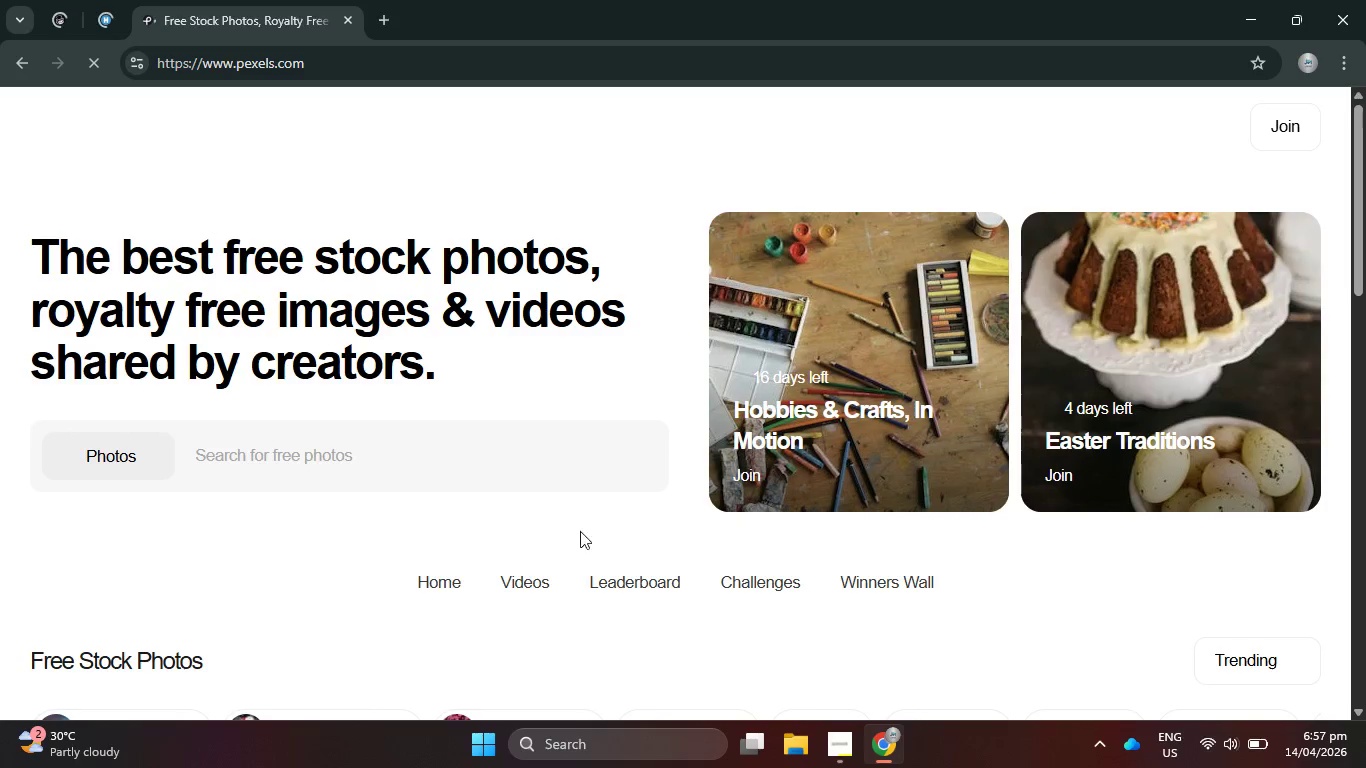 
left_click([1352, 0])
 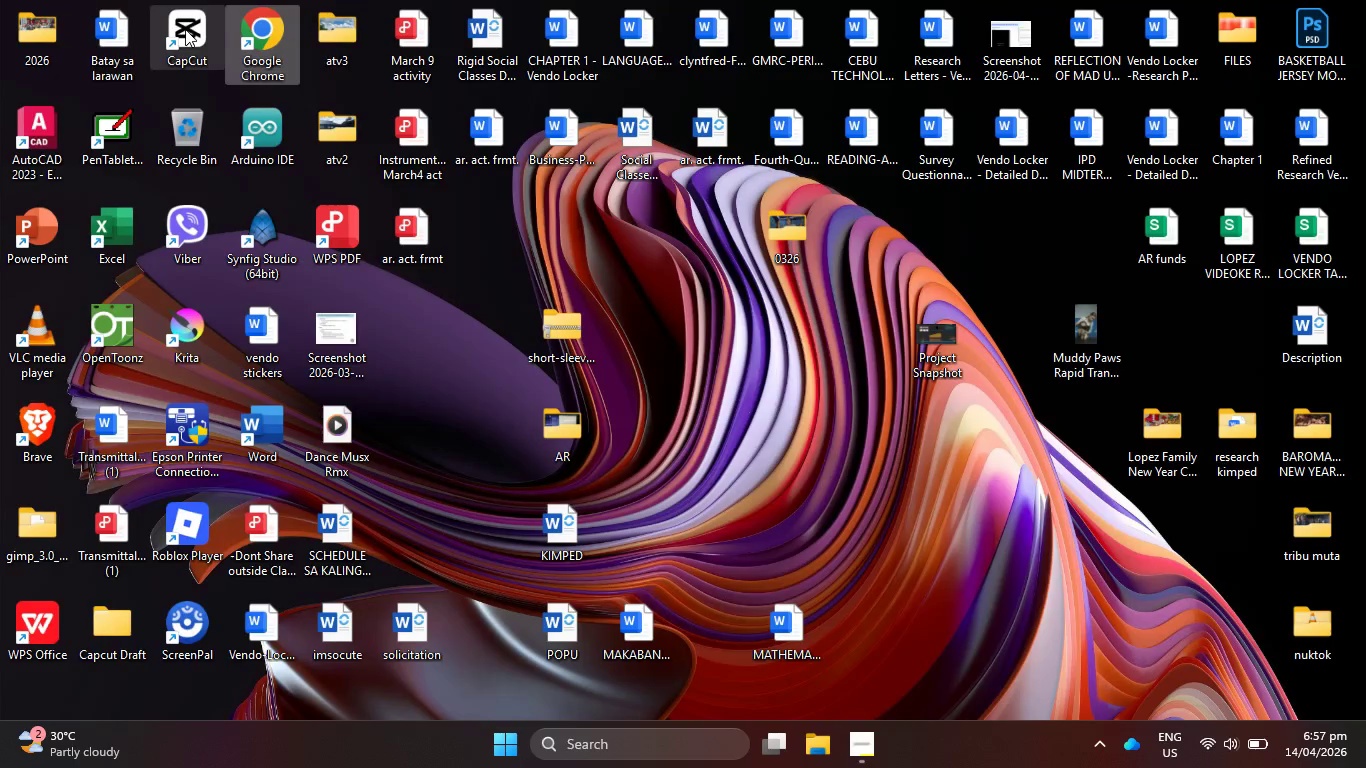 
double_click([185, 29])
 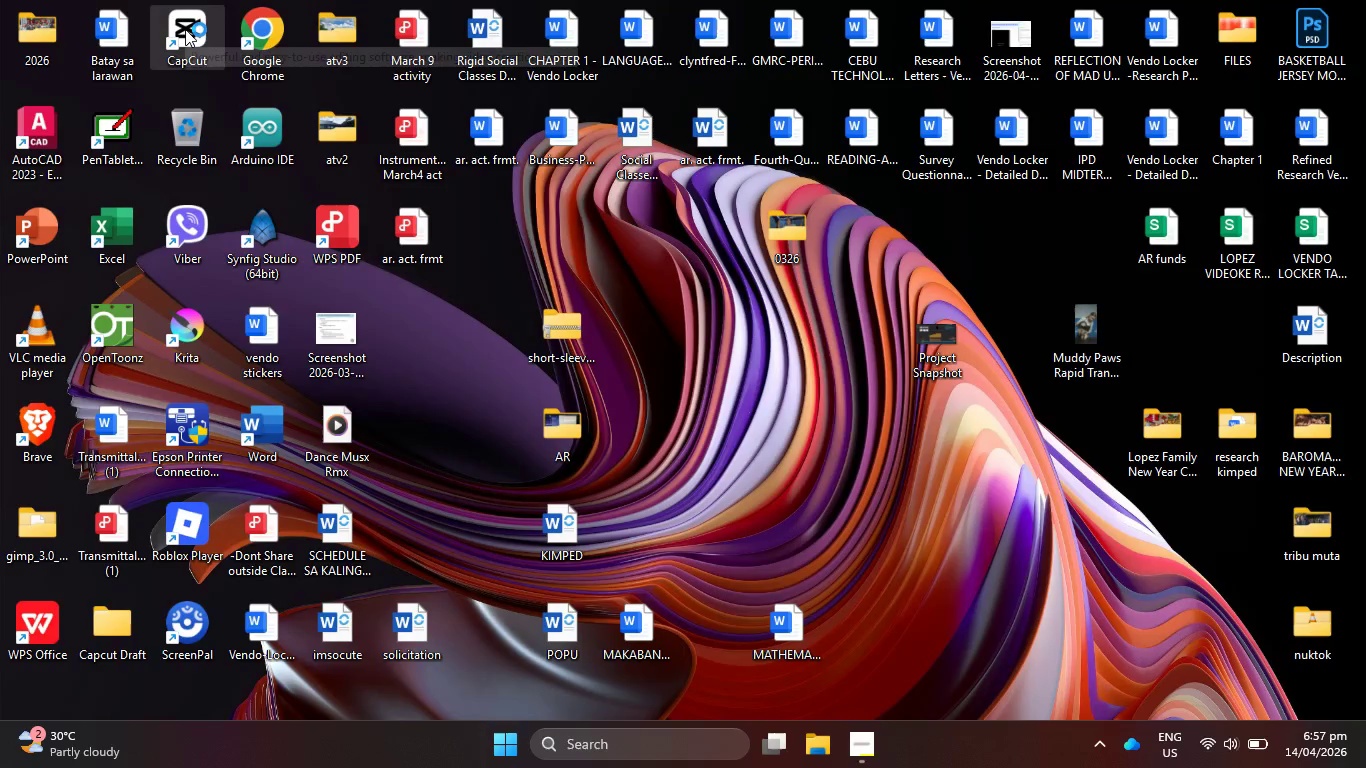 
mouse_move([224, 66])
 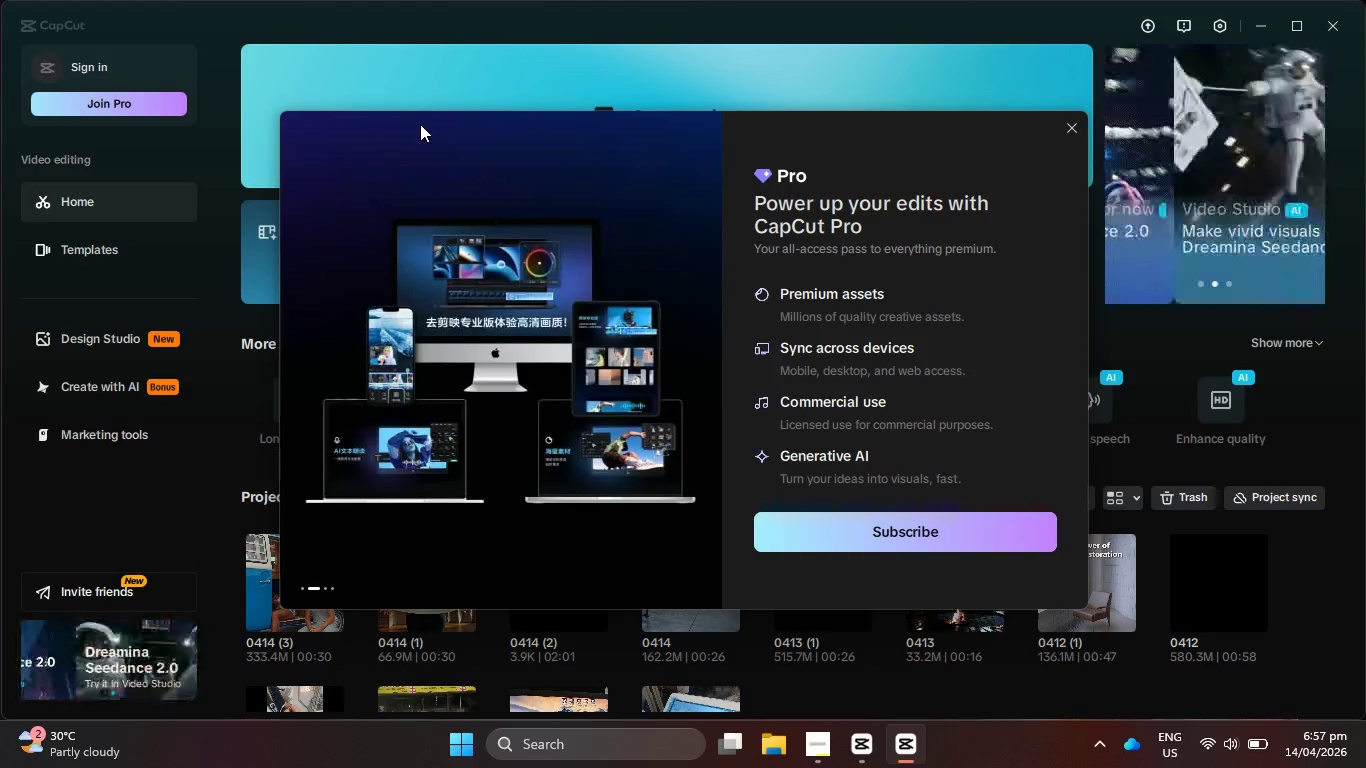 
wait(5.71)
 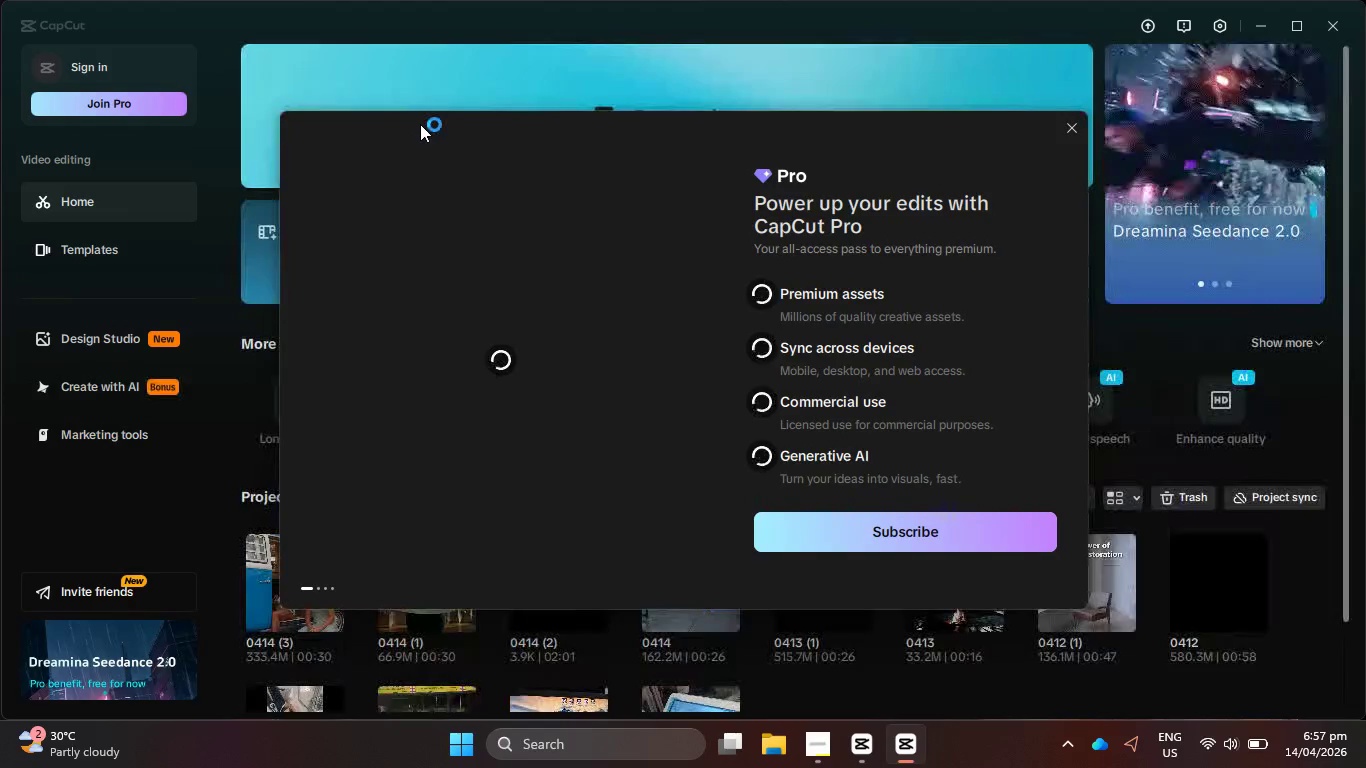 
left_click([1079, 123])
 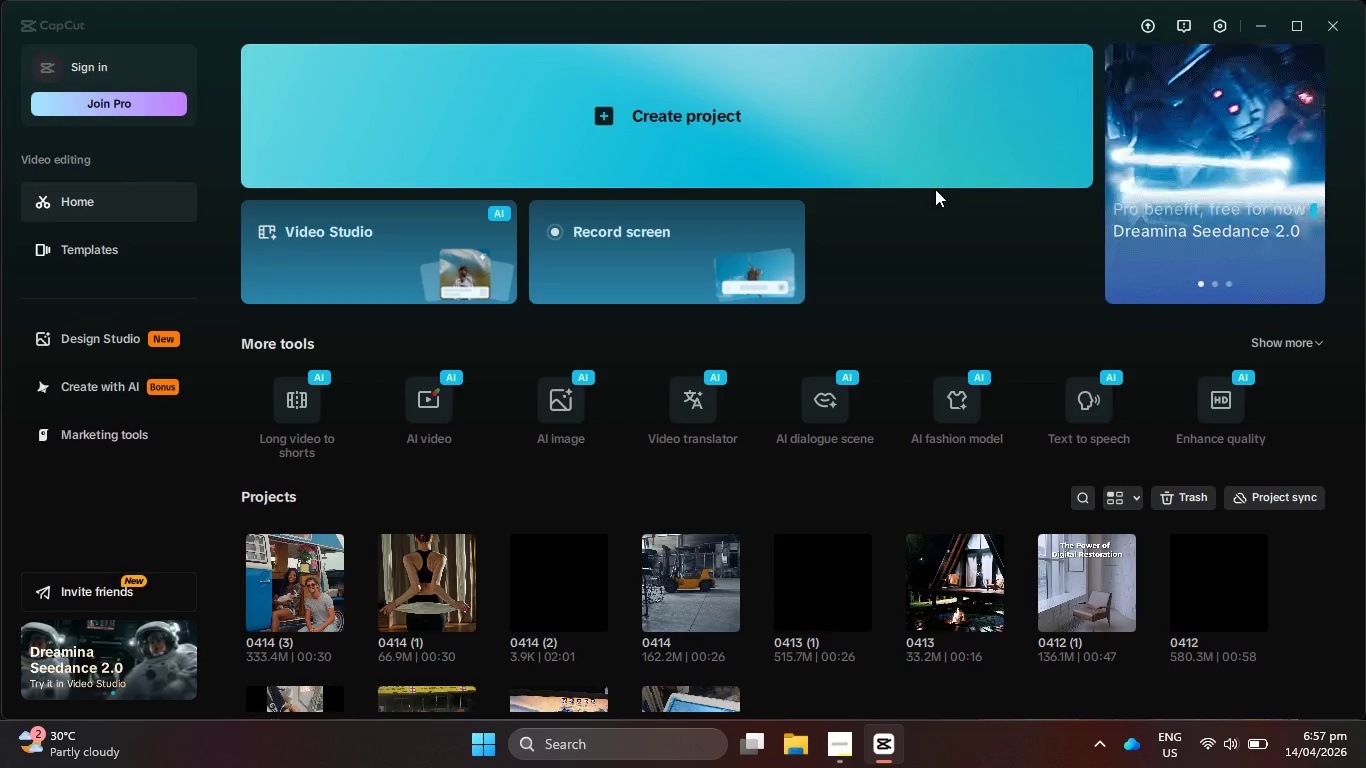 
wait(16.86)
 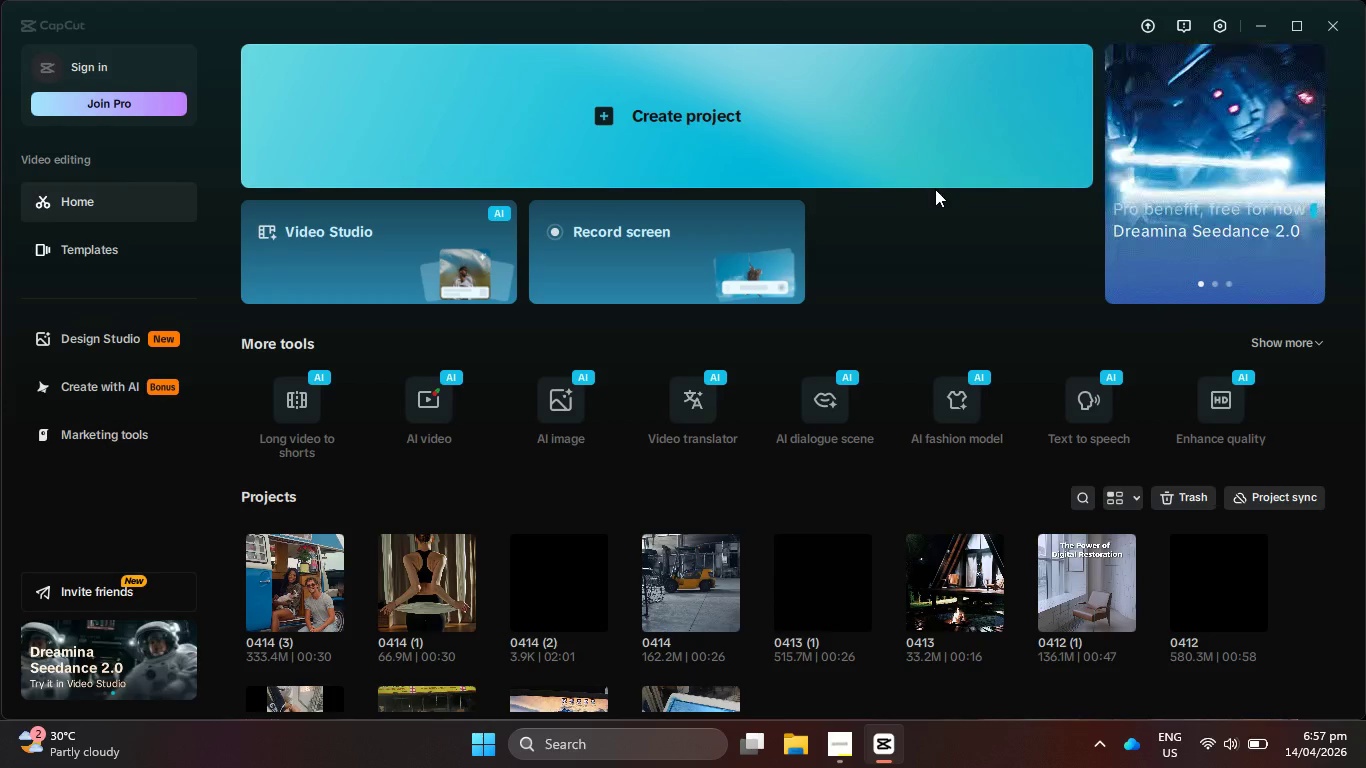 
left_click([847, 740])